 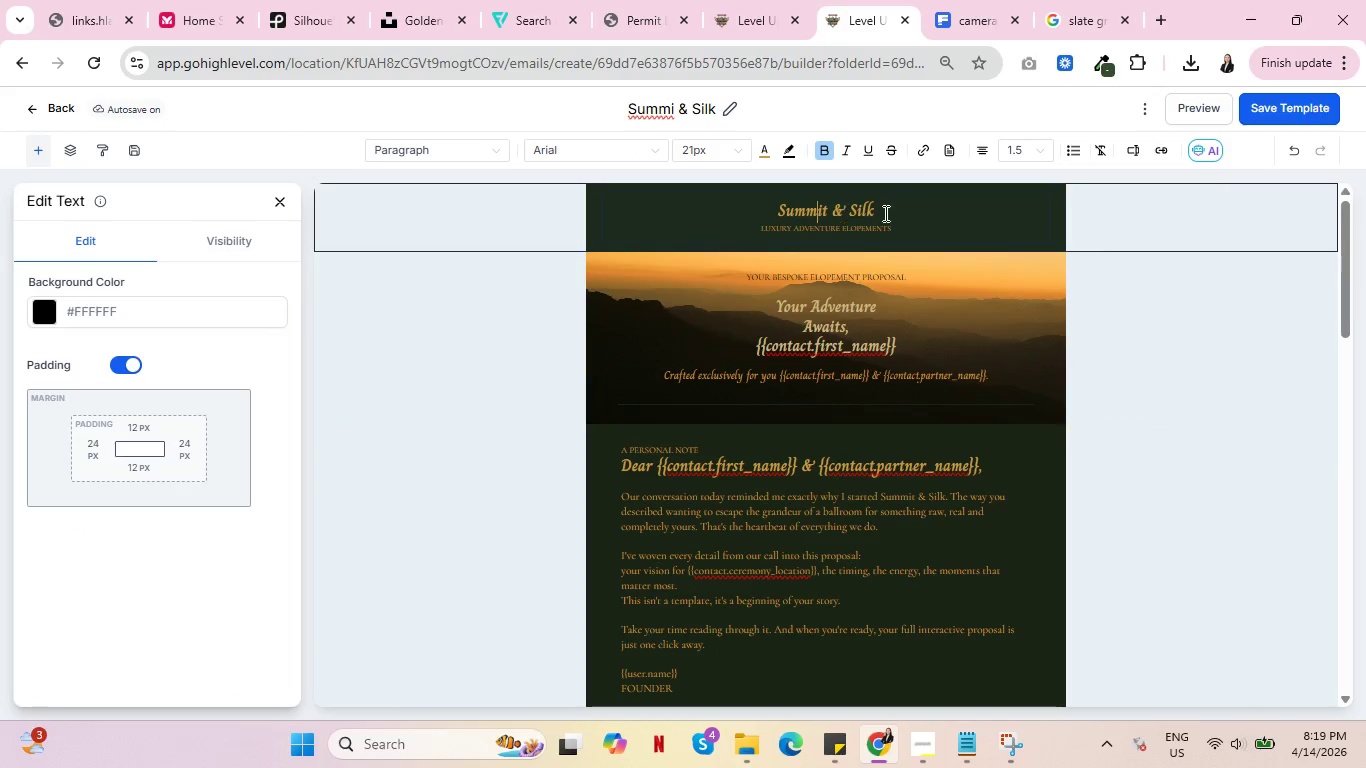 
left_click([1276, 111])
 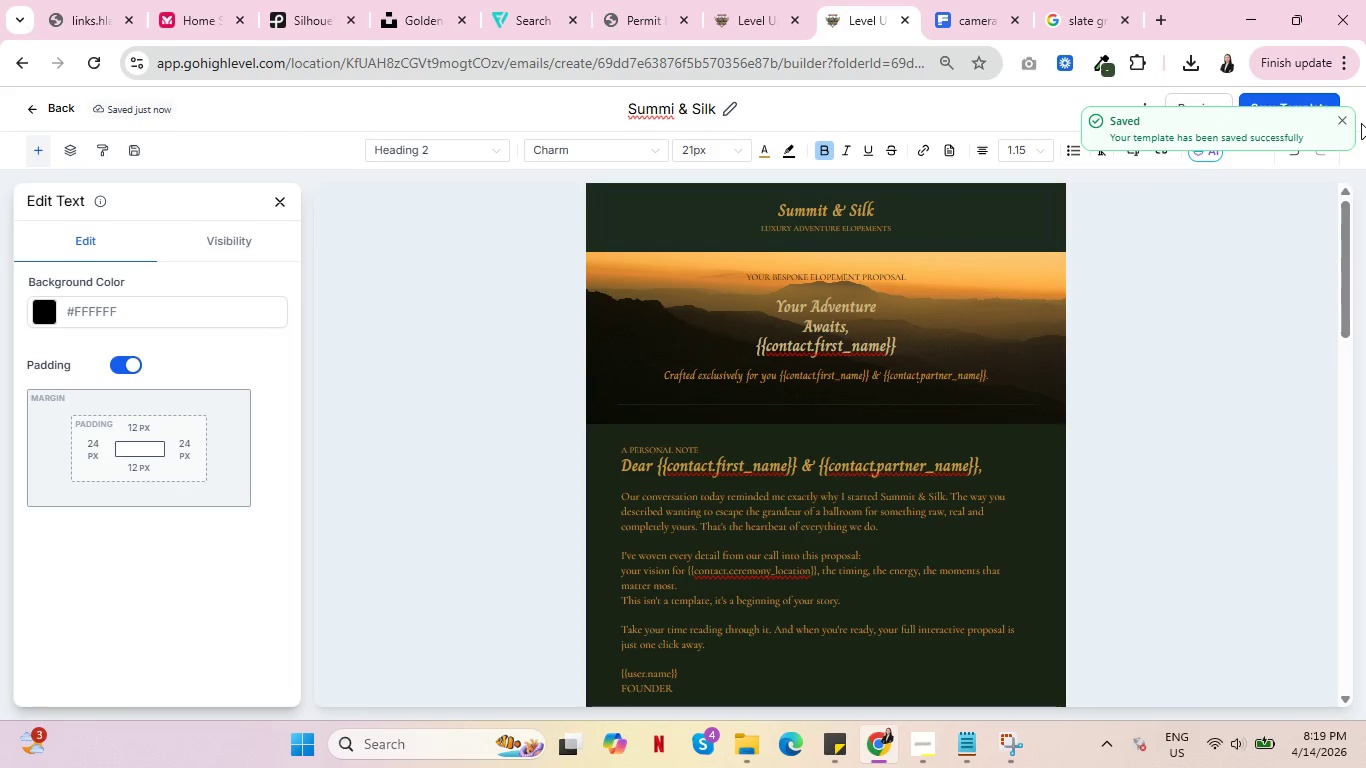 
left_click([1344, 118])
 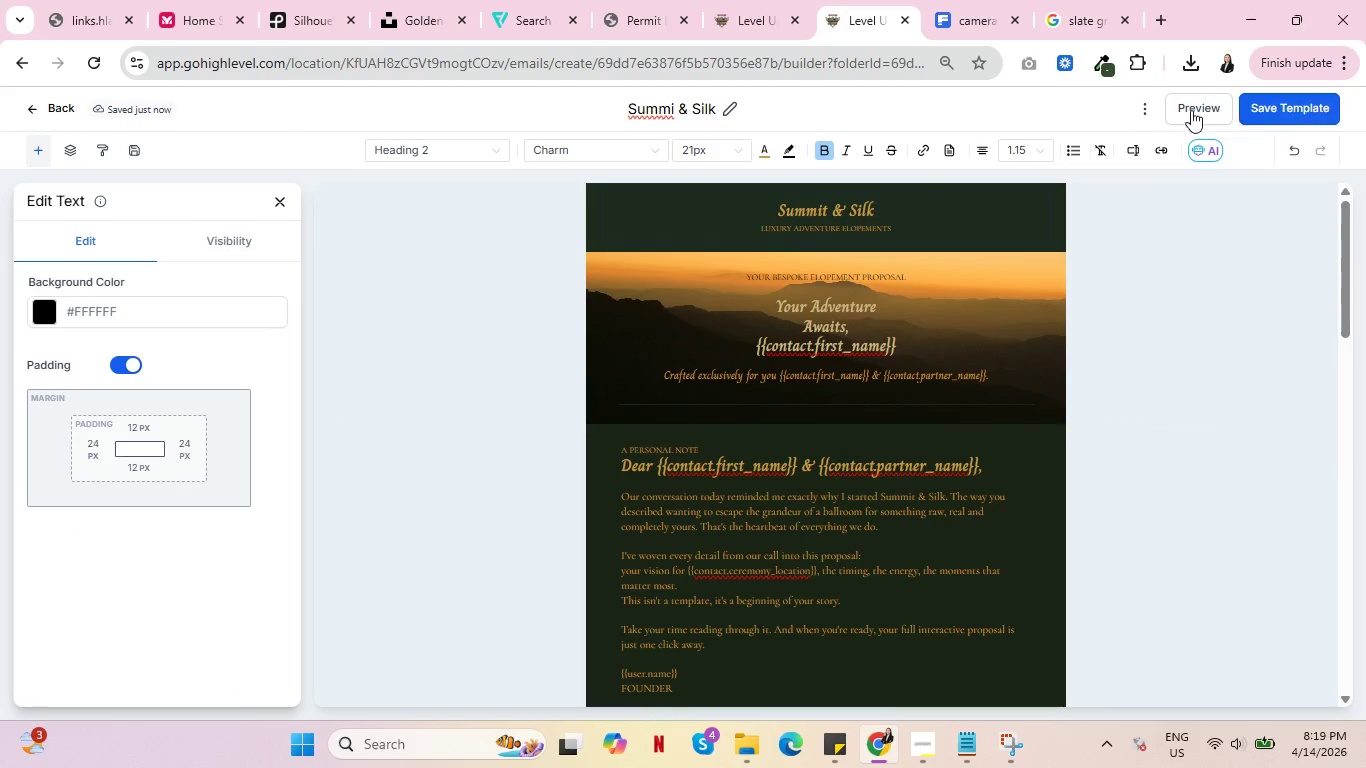 
left_click([1190, 105])
 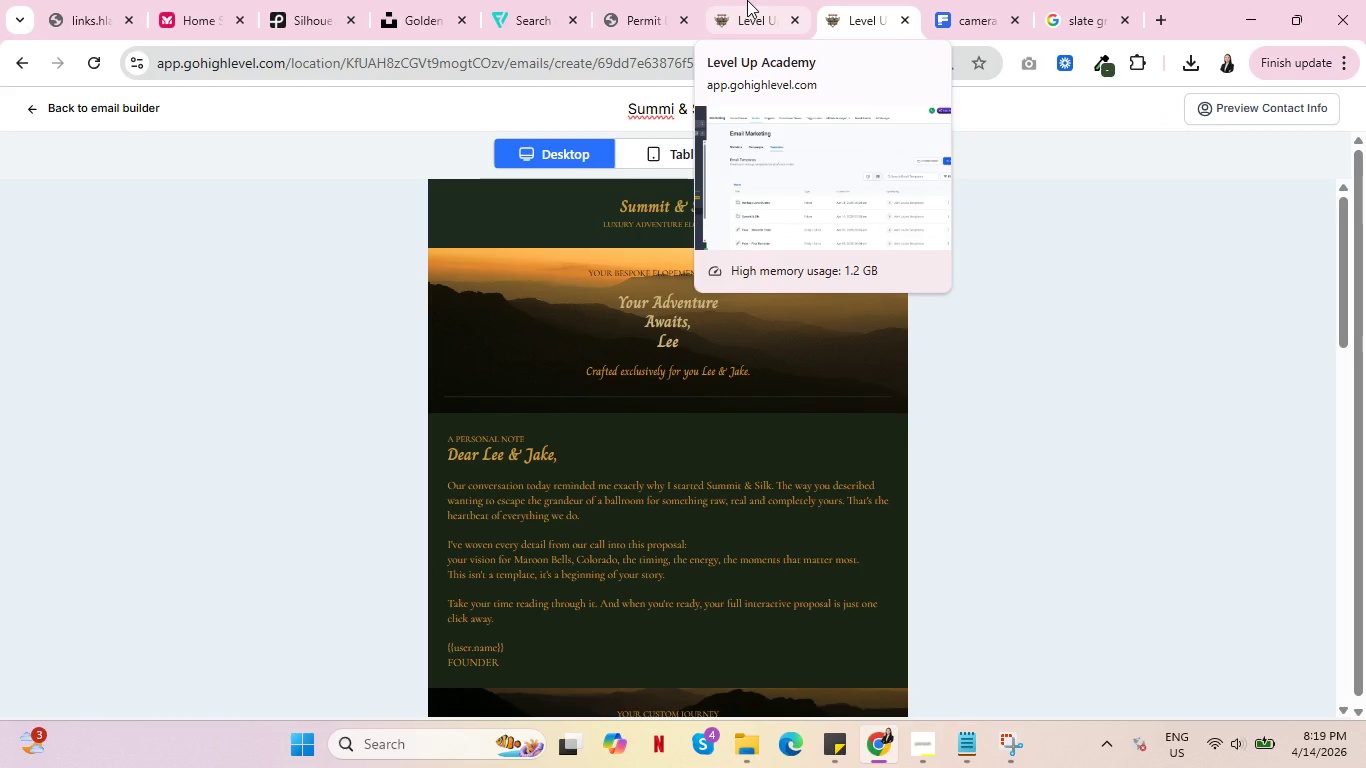 
wait(6.91)
 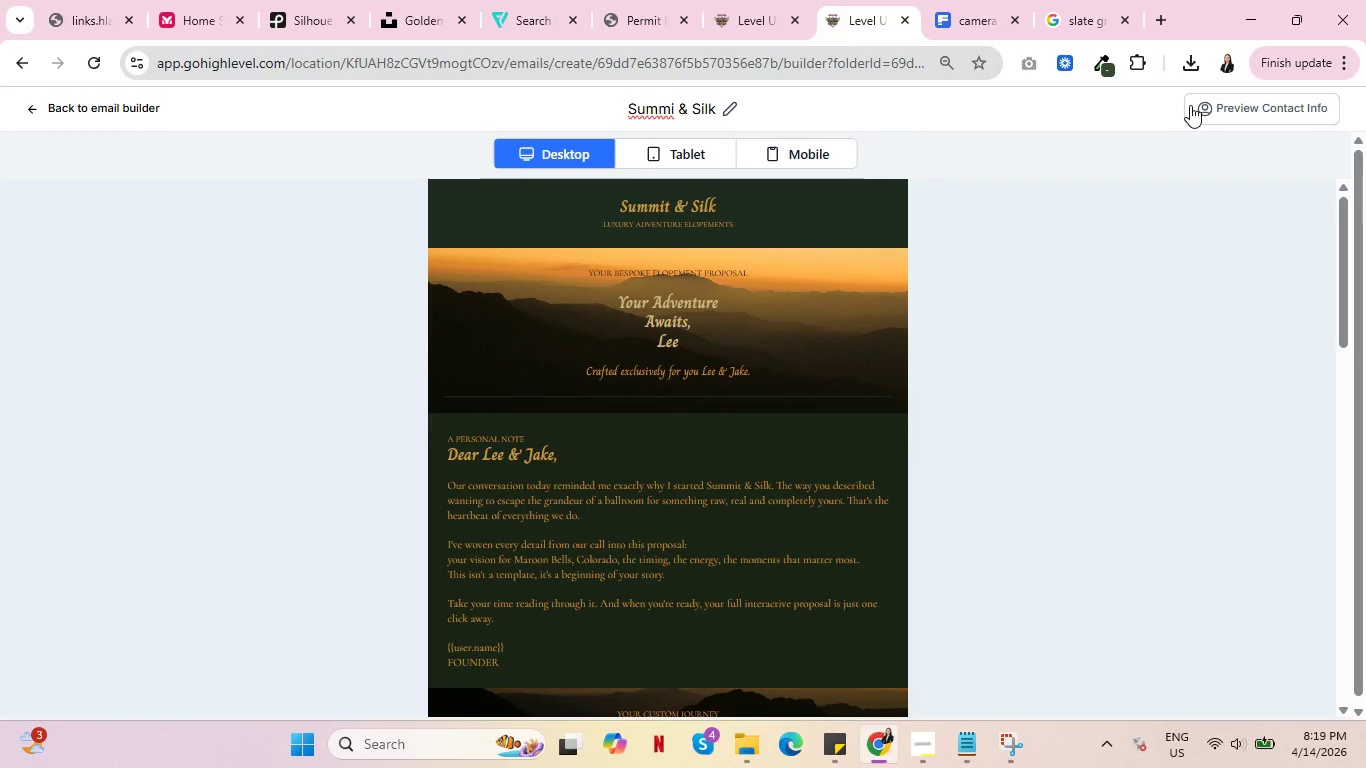 
left_click([111, 106])
 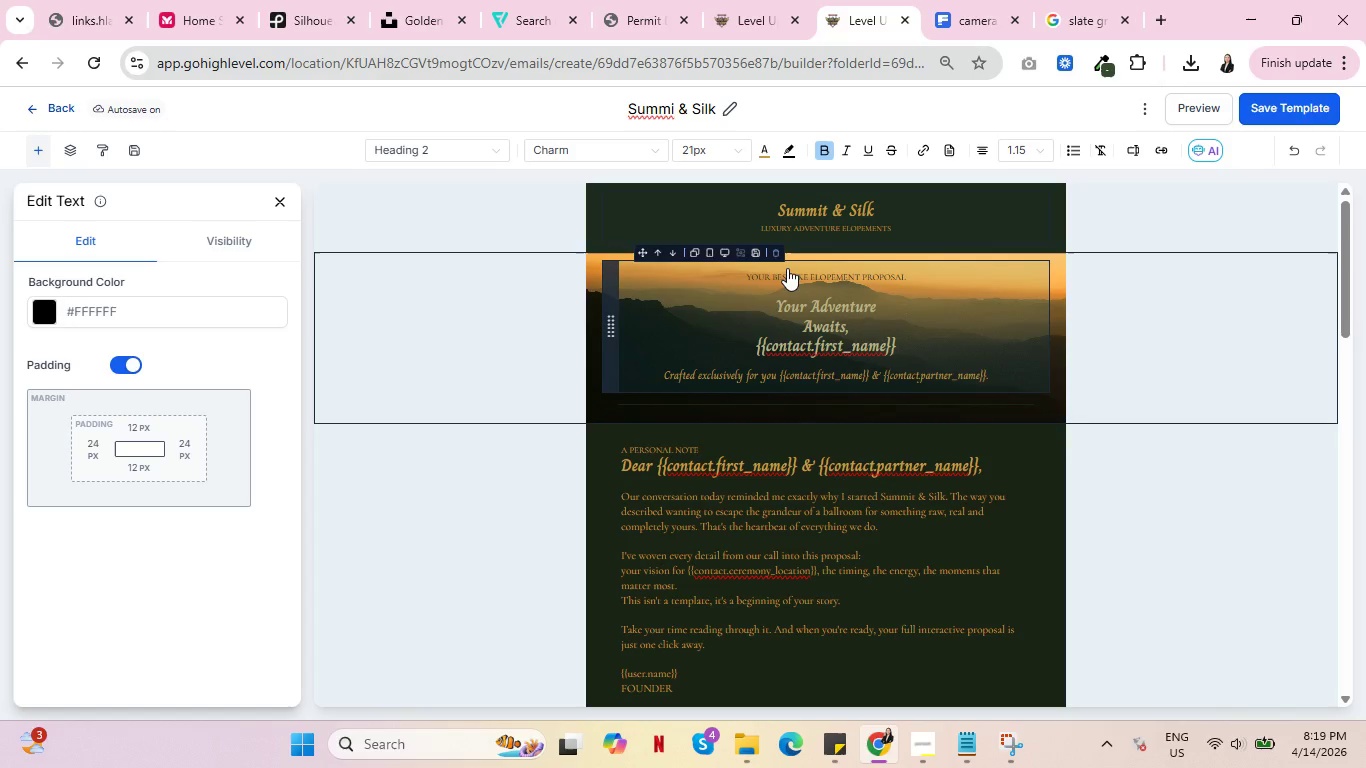 
left_click([784, 282])
 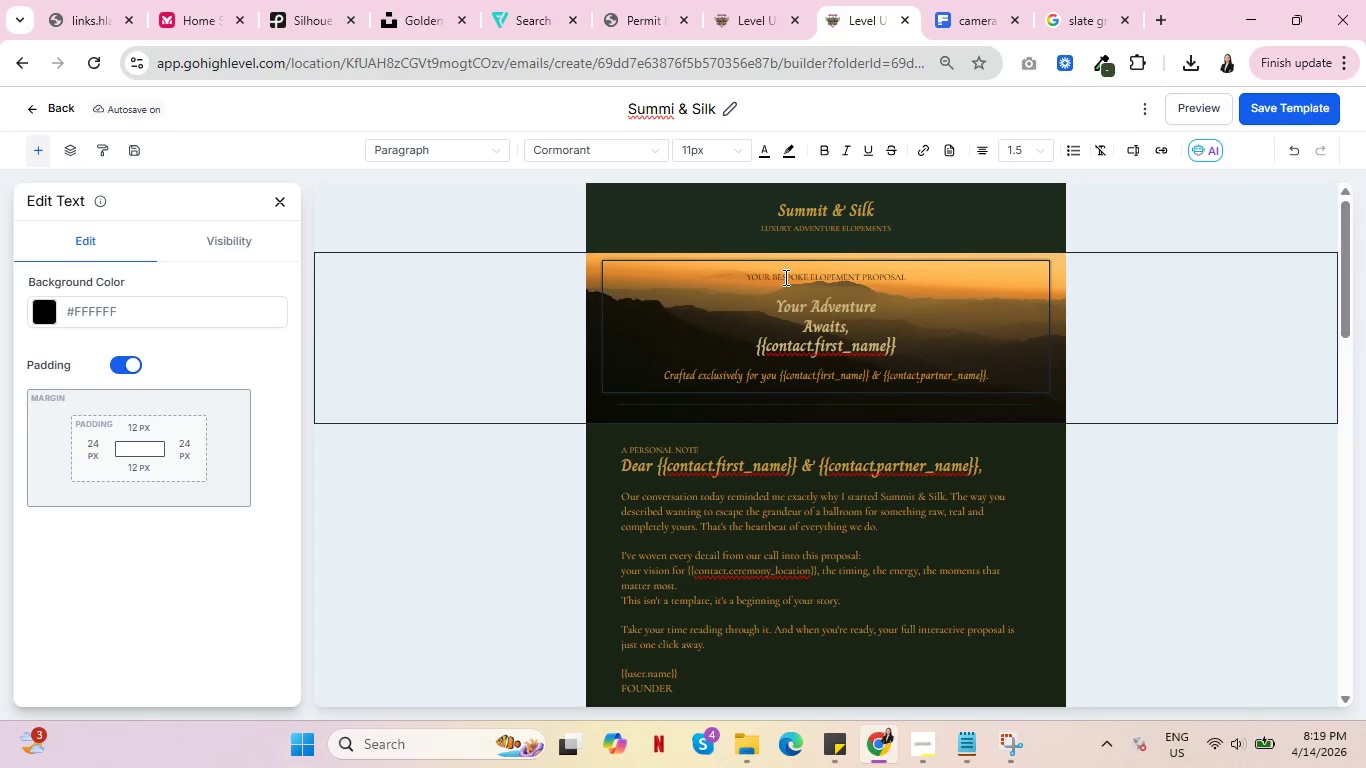 
double_click([784, 277])
 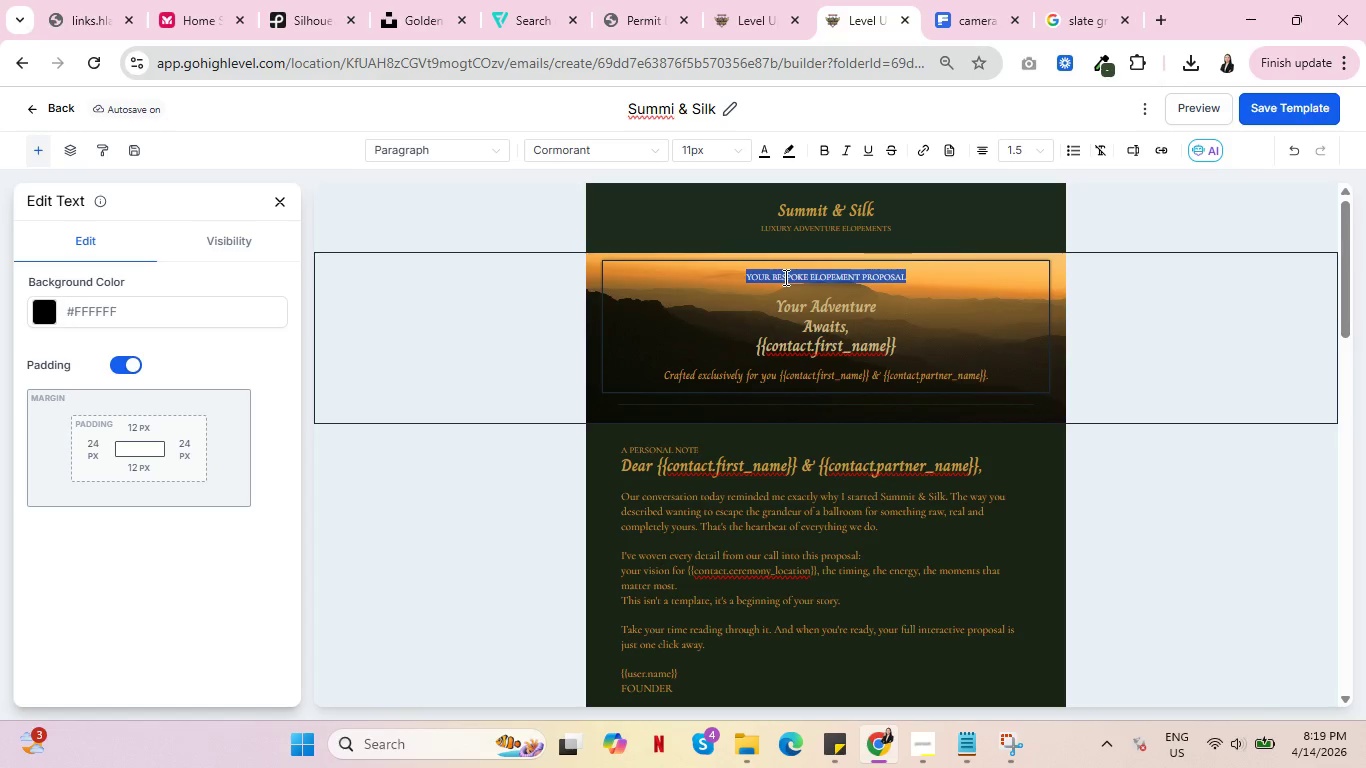 
triple_click([784, 277])
 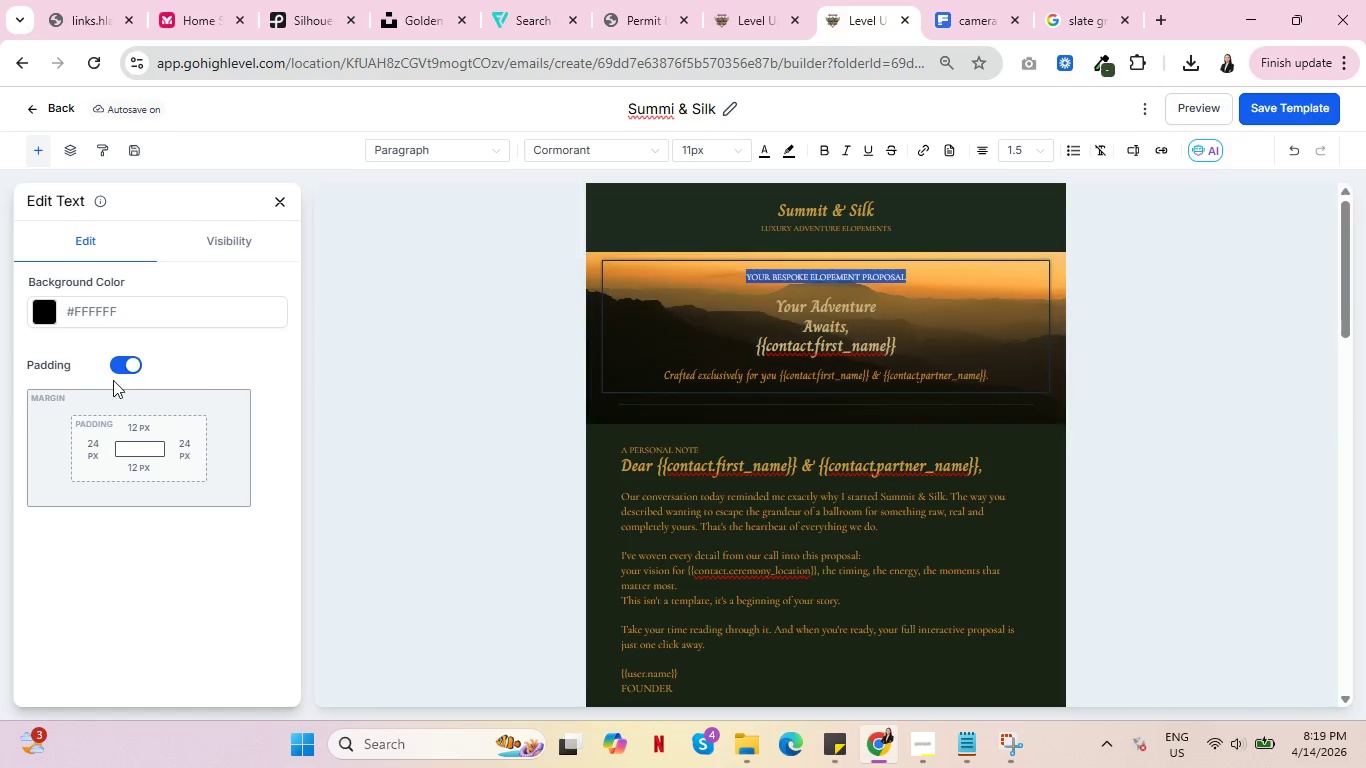 
left_click([138, 428])
 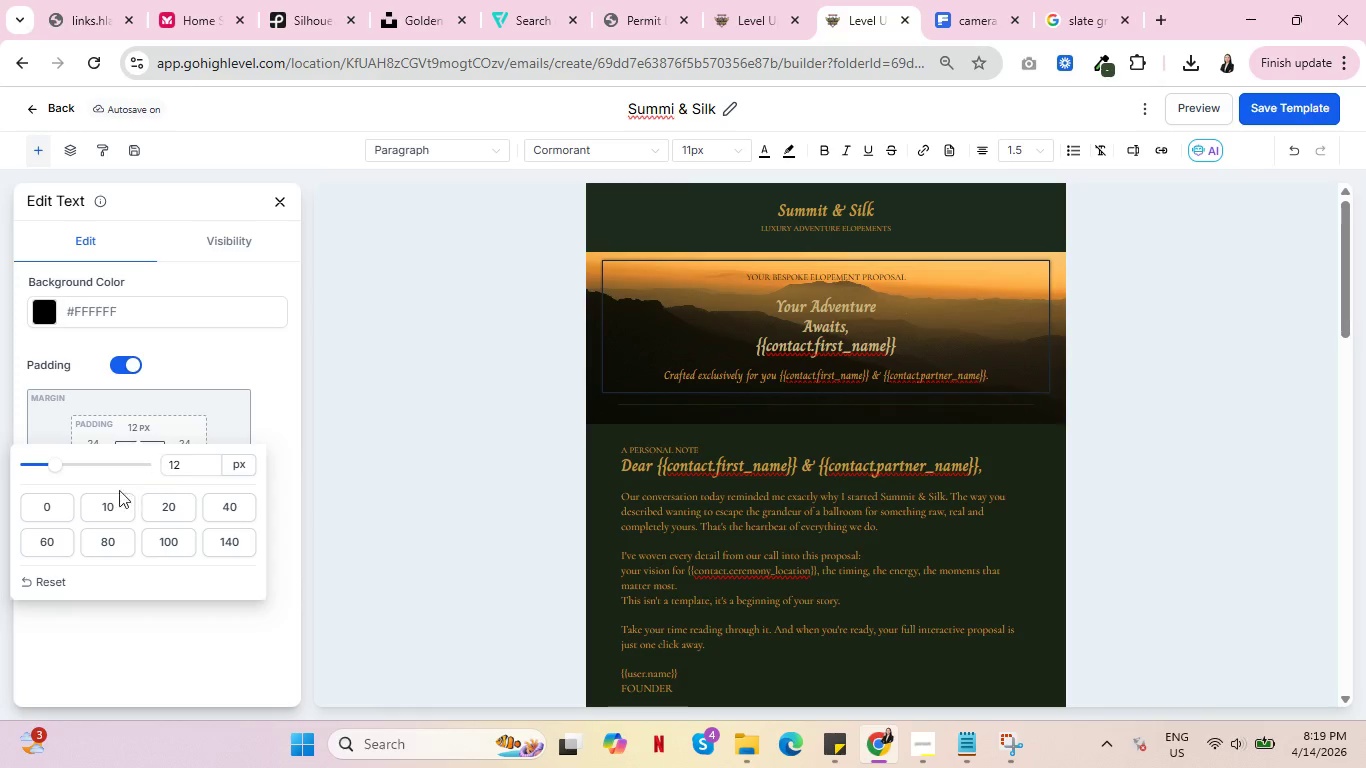 
left_click([114, 508])
 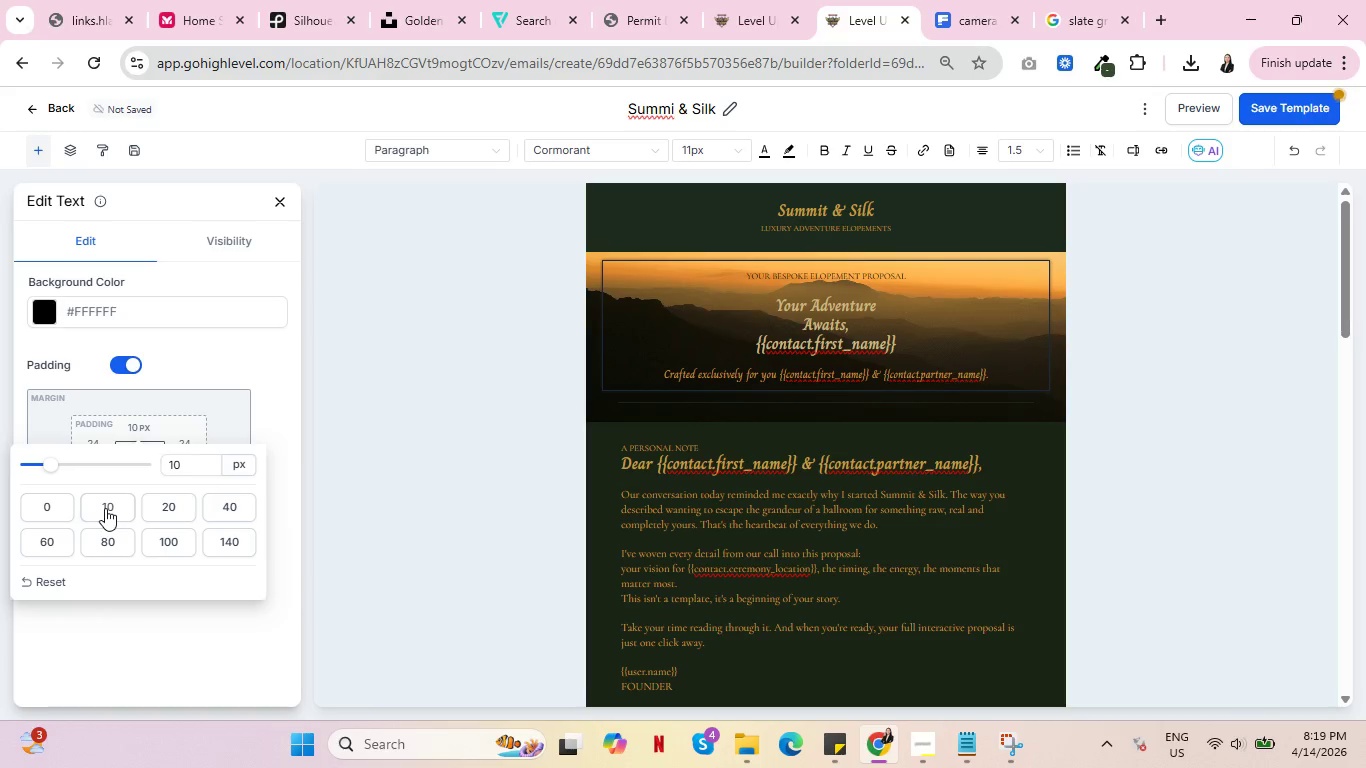 
left_click_drag(start_coordinate=[184, 463], to_coordinate=[168, 463])
 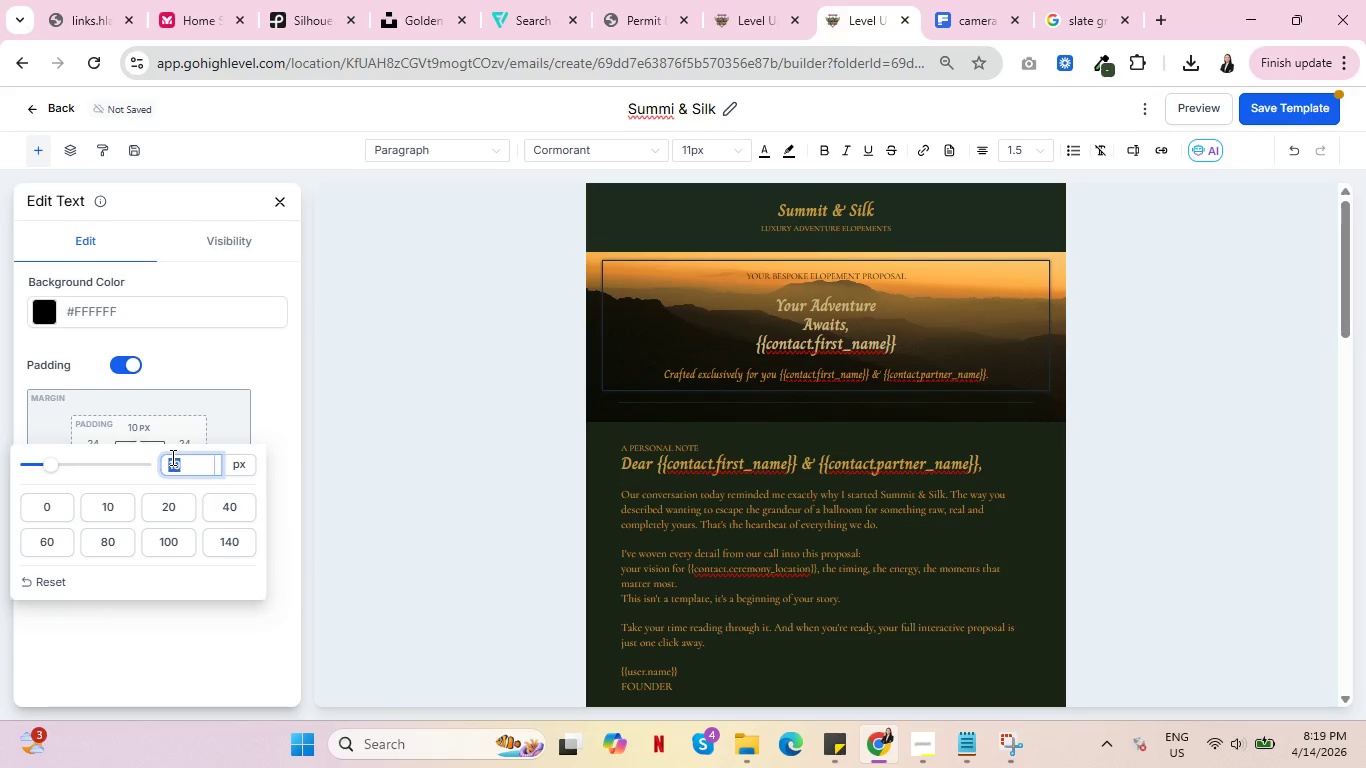 
type(12)
 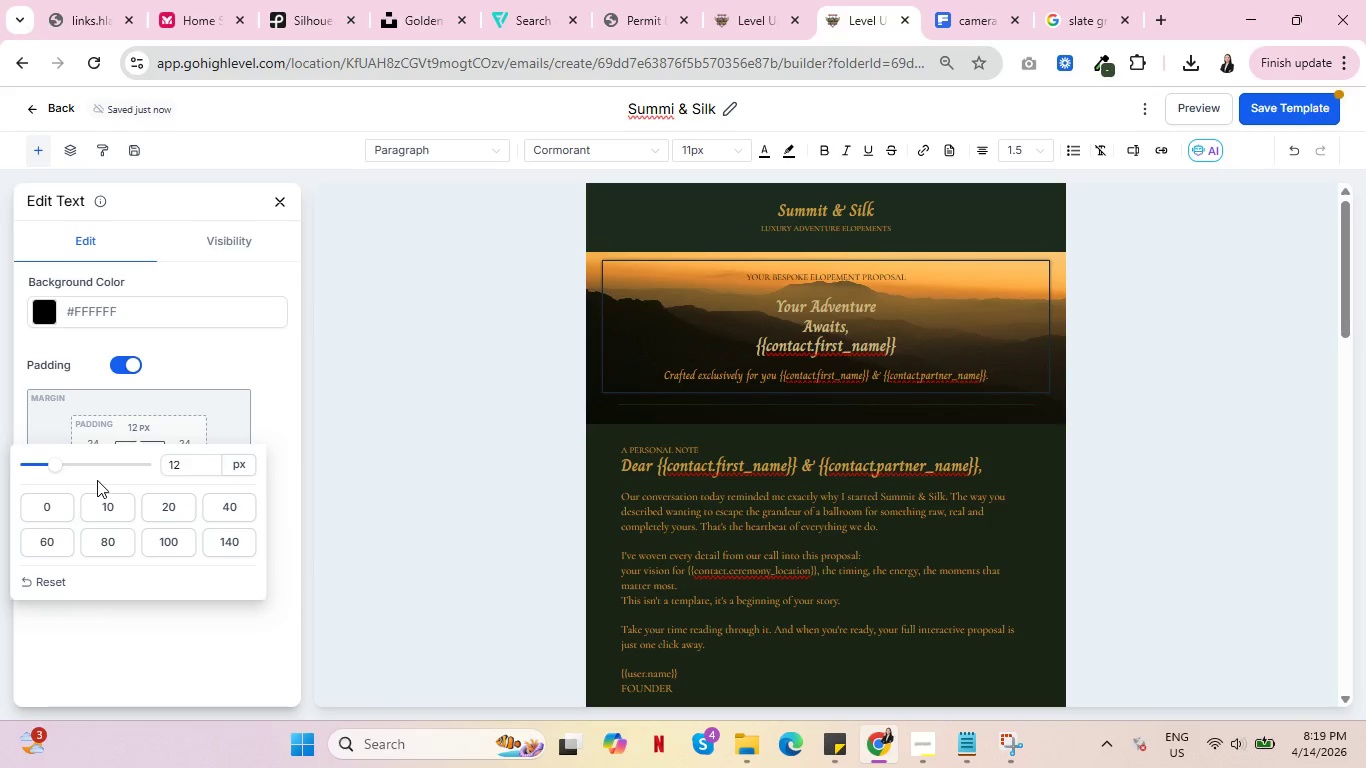 
left_click([155, 407])
 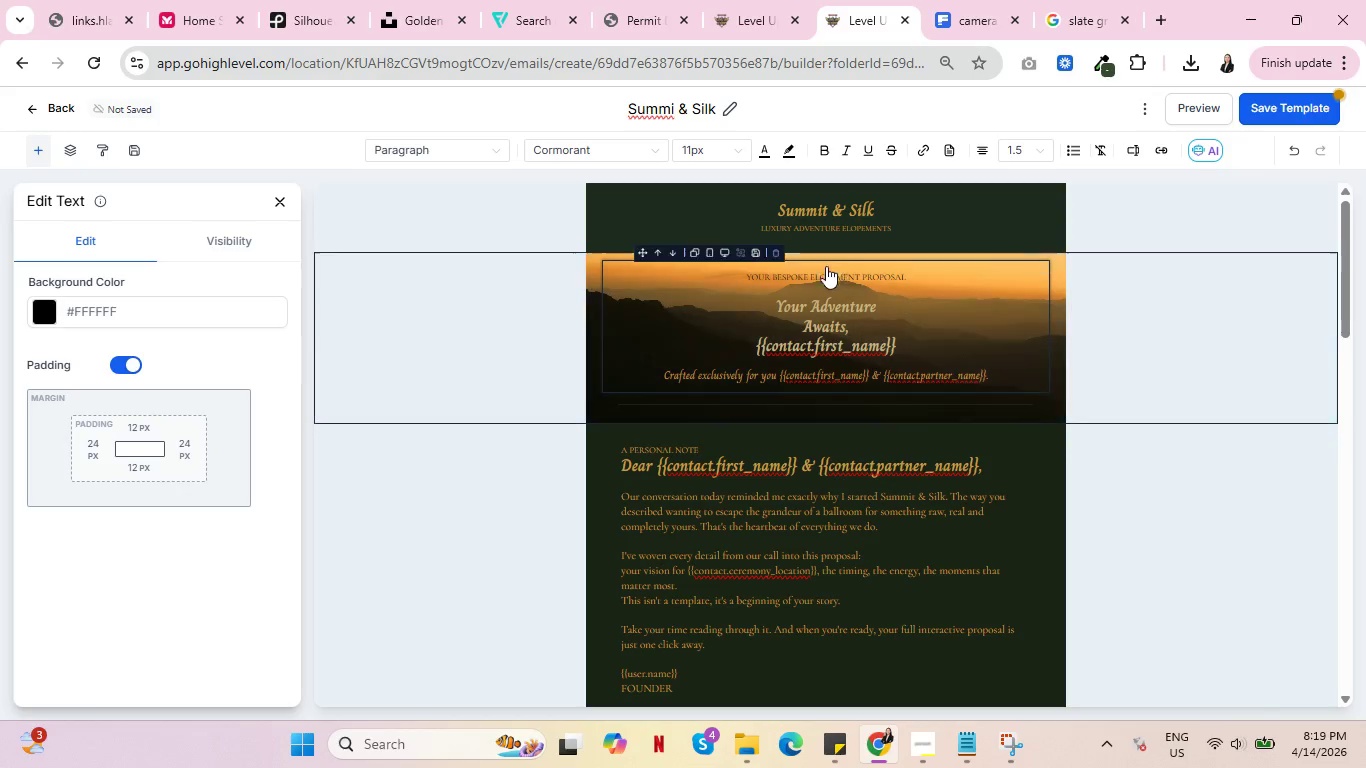 
left_click([938, 282])
 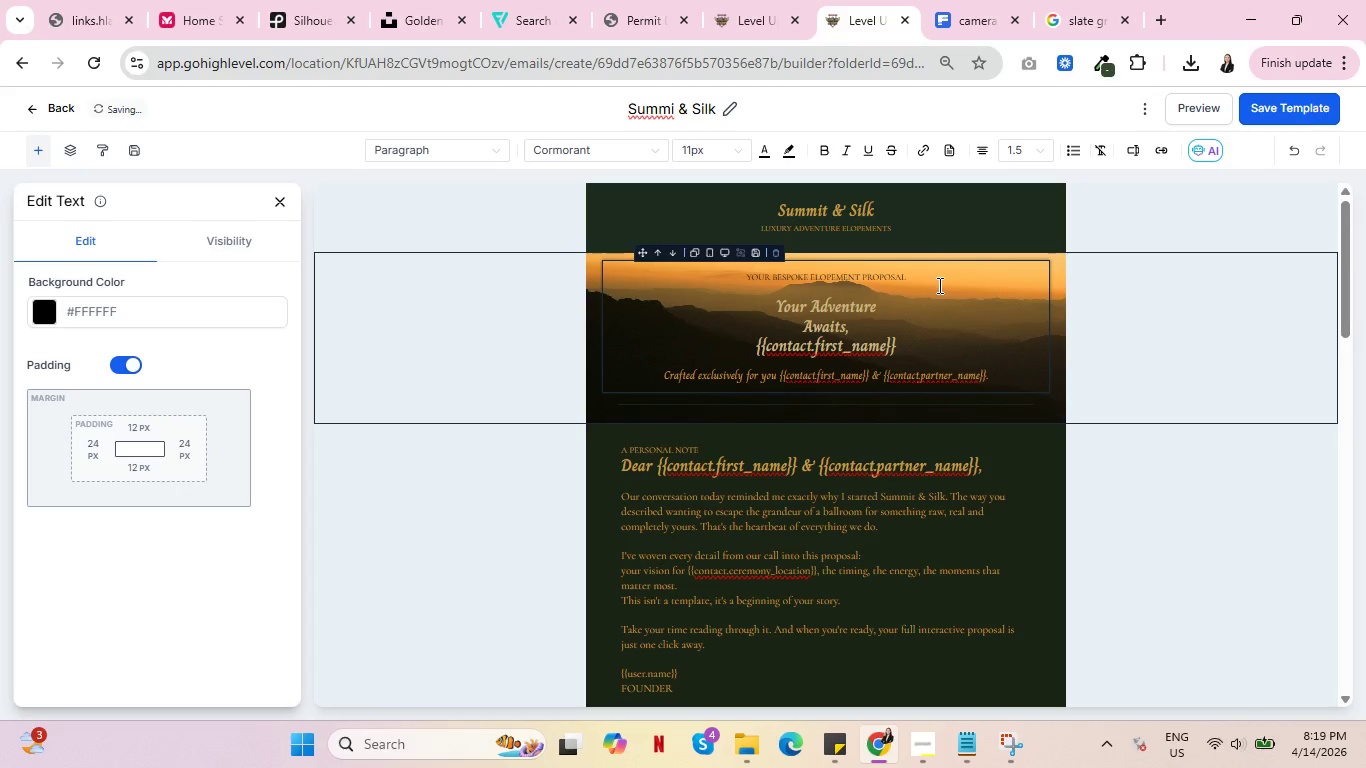 
key(Enter)
 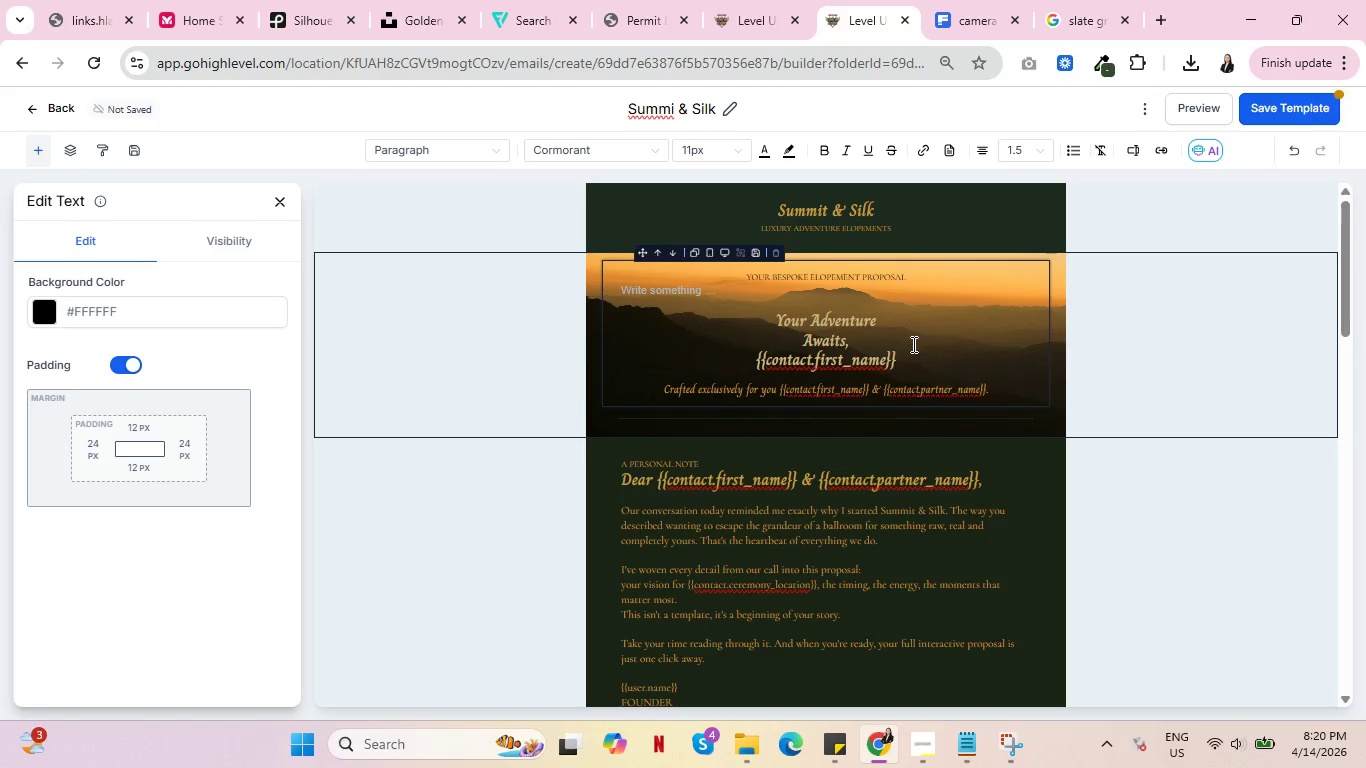 
wait(5.47)
 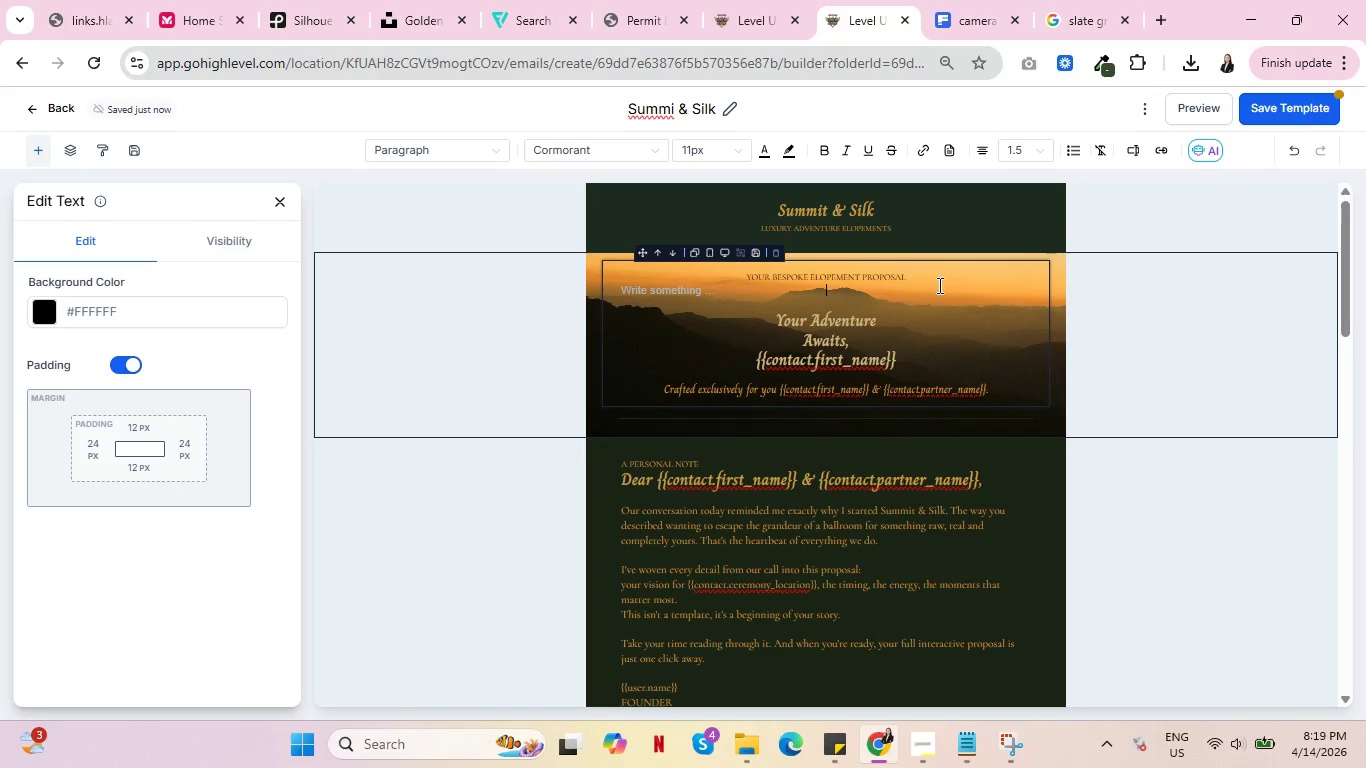 
double_click([827, 276])
 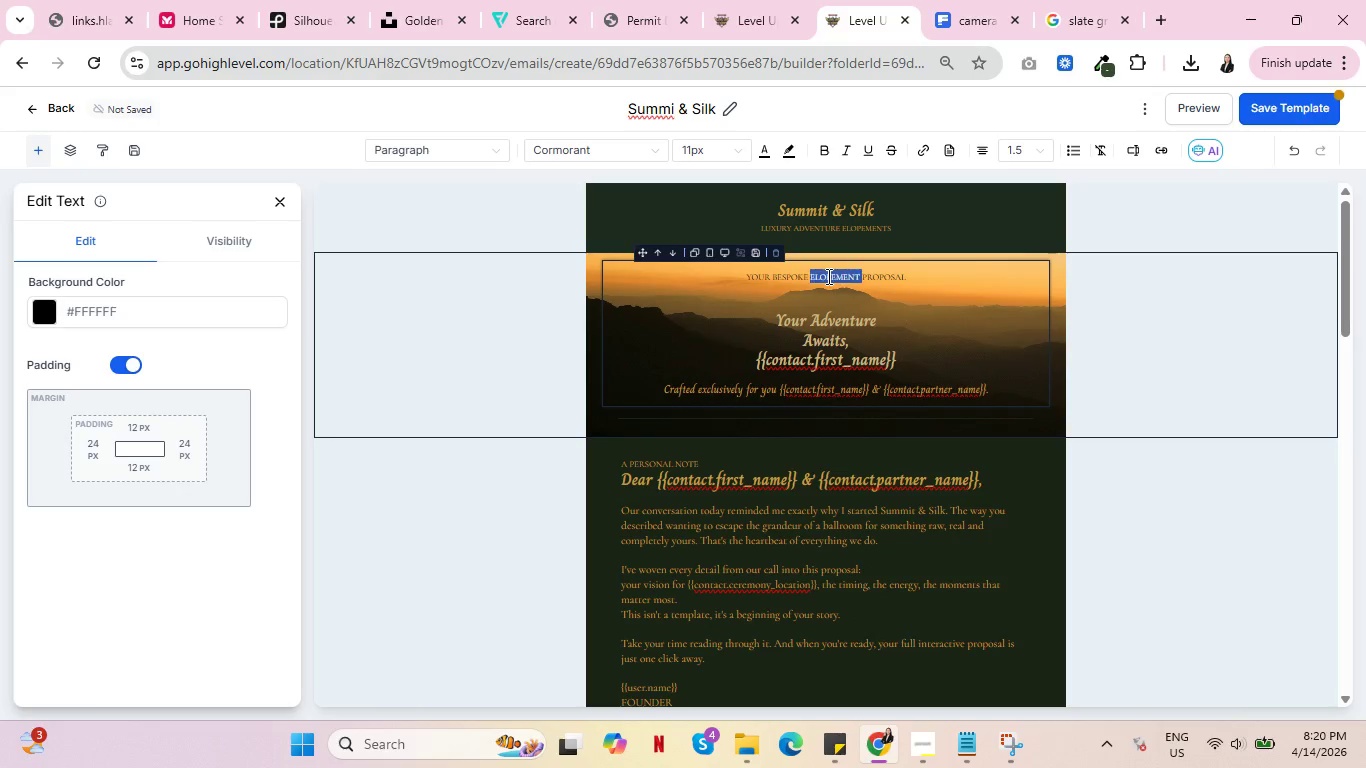 
triple_click([827, 276])
 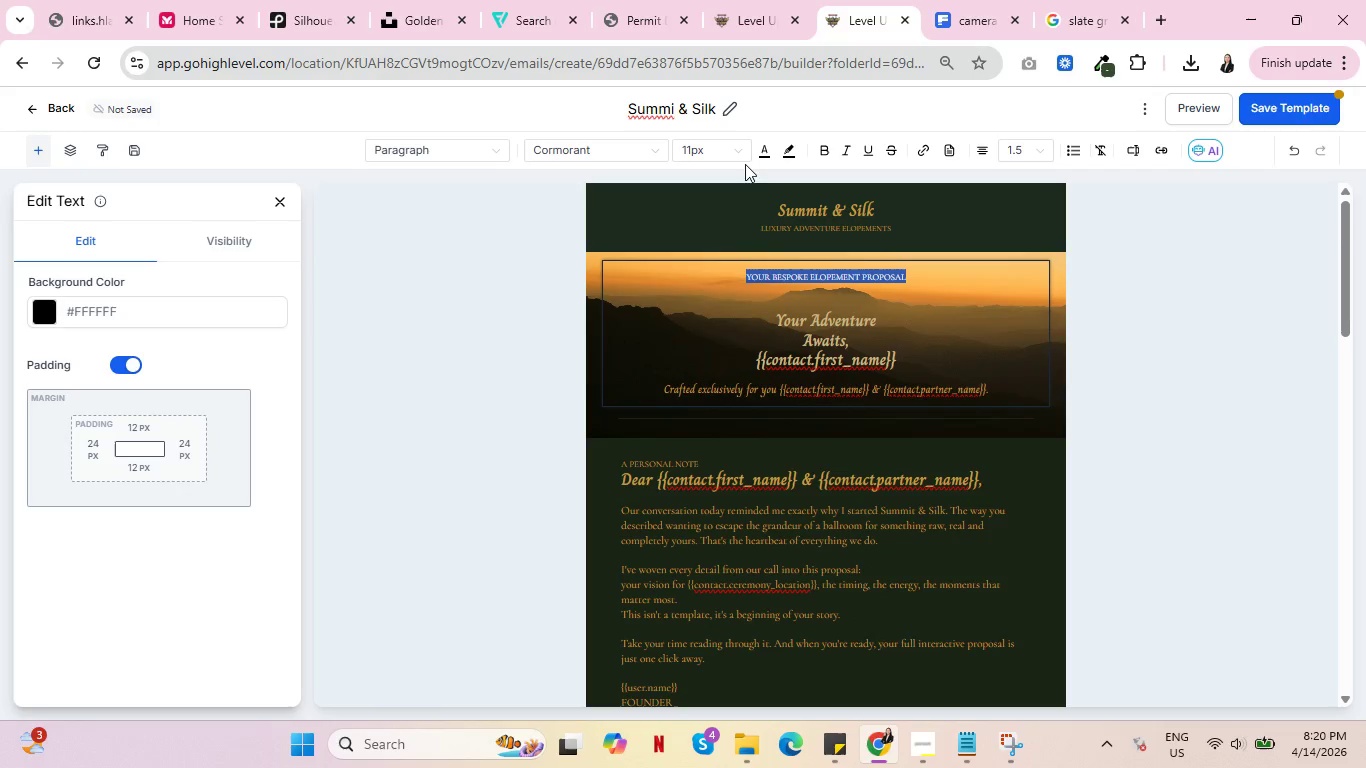 
left_click([739, 151])
 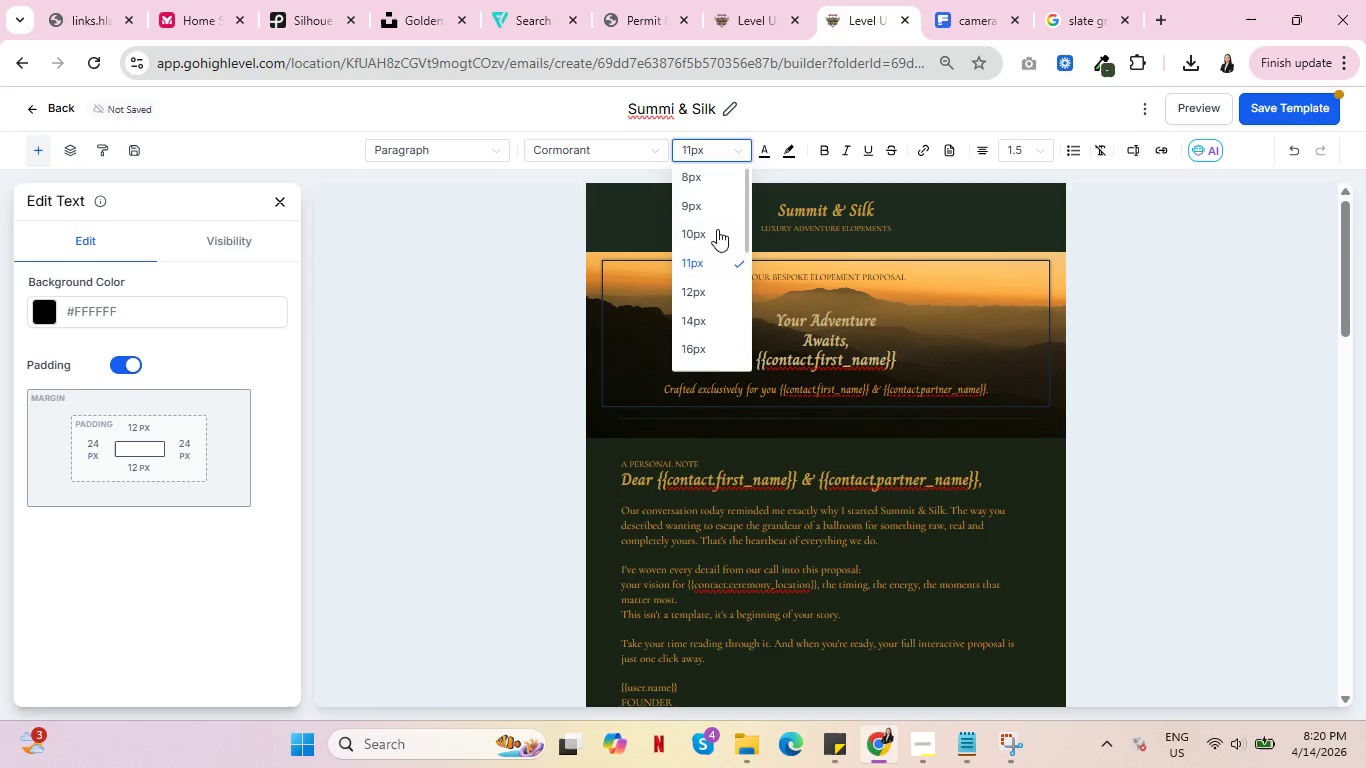 
left_click([711, 234])
 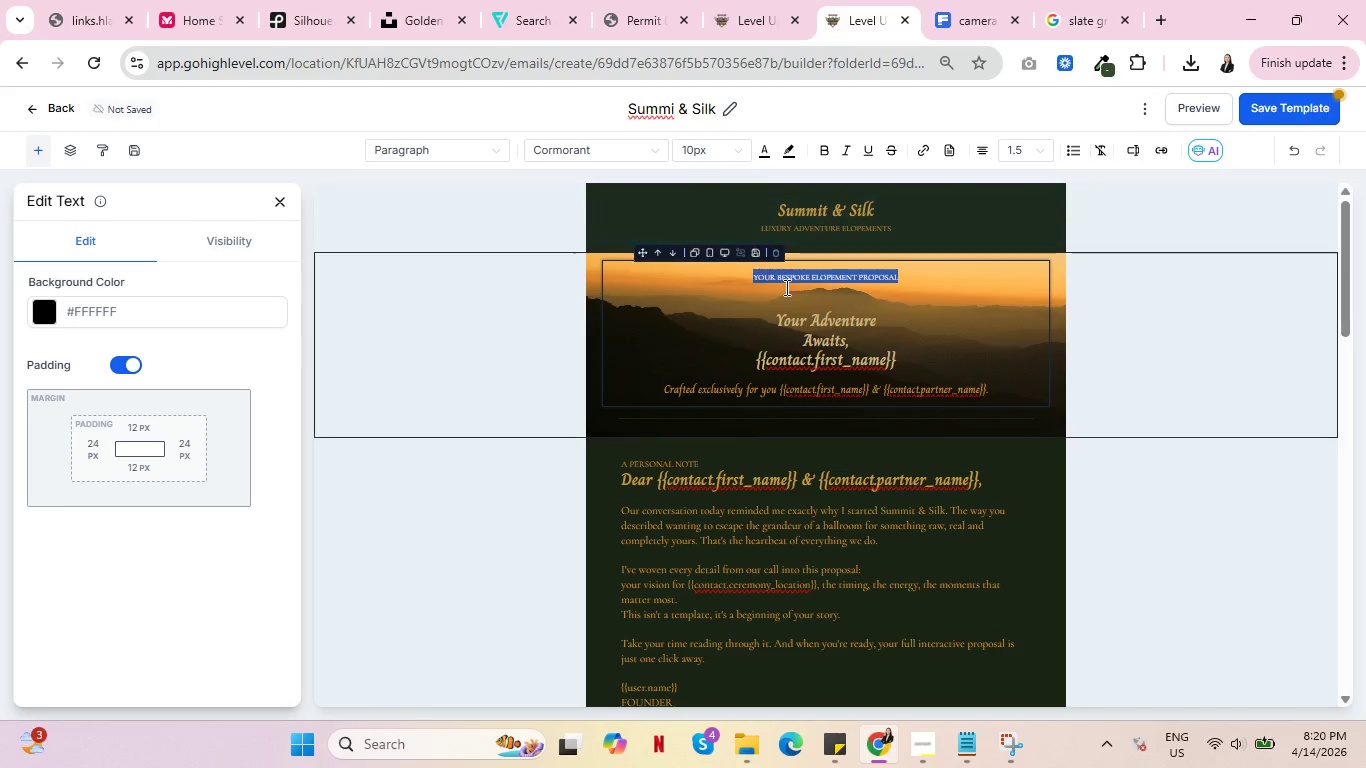 
left_click([804, 299])
 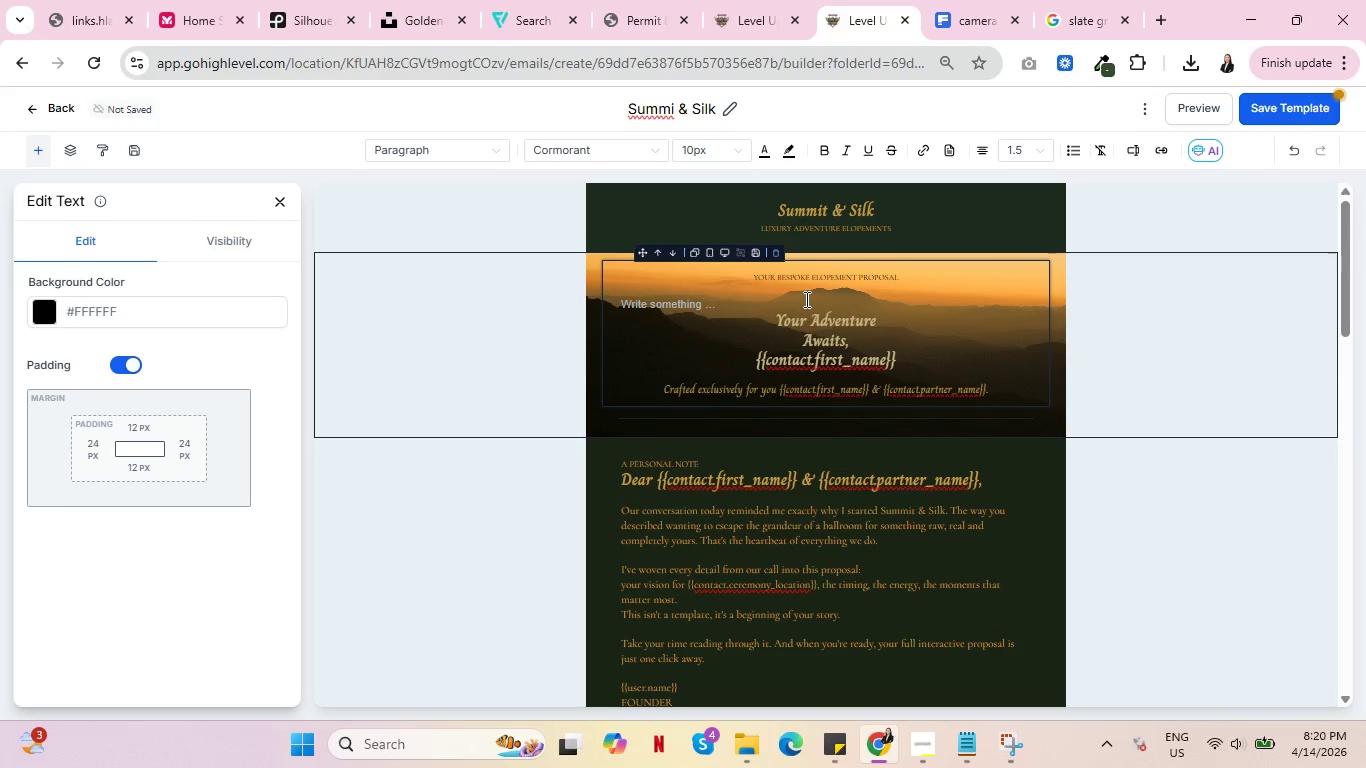 
key(Backspace)
 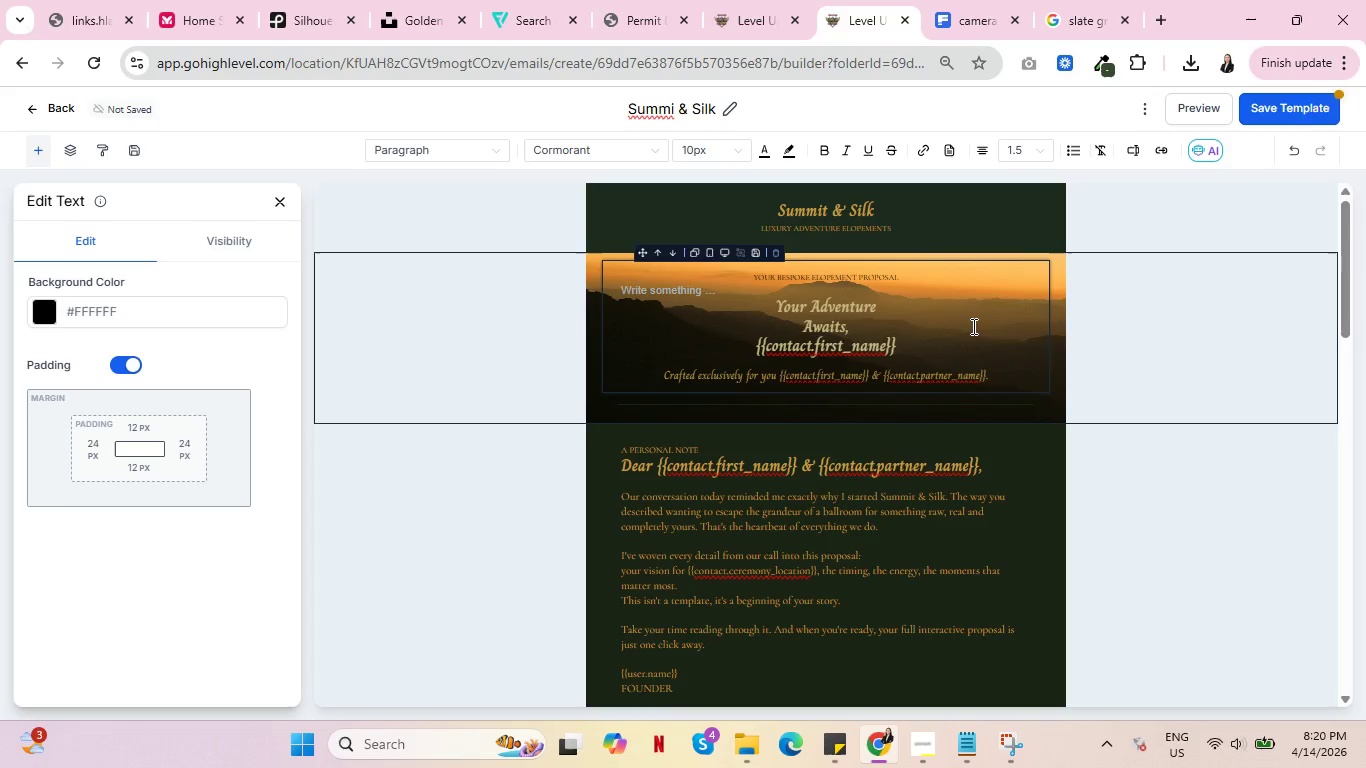 
left_click([1257, 117])
 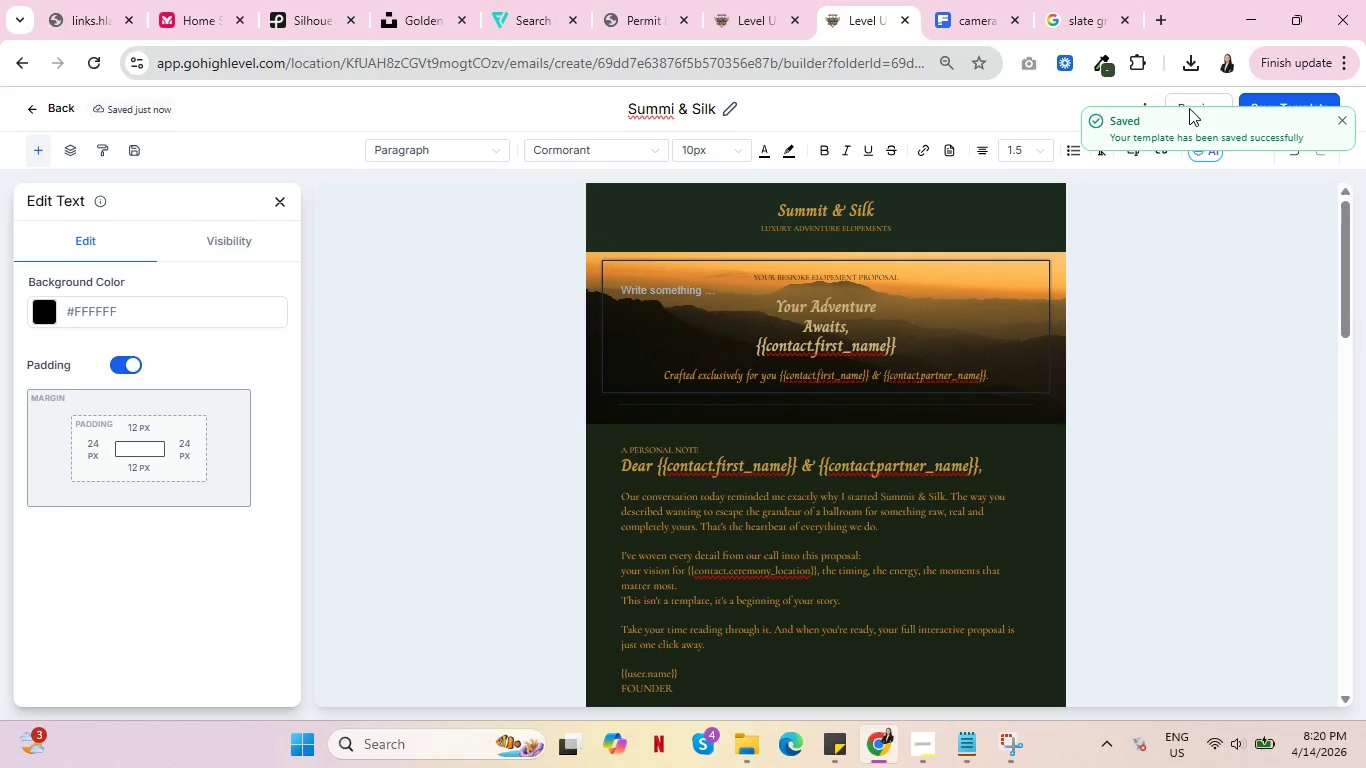 
left_click([1341, 118])
 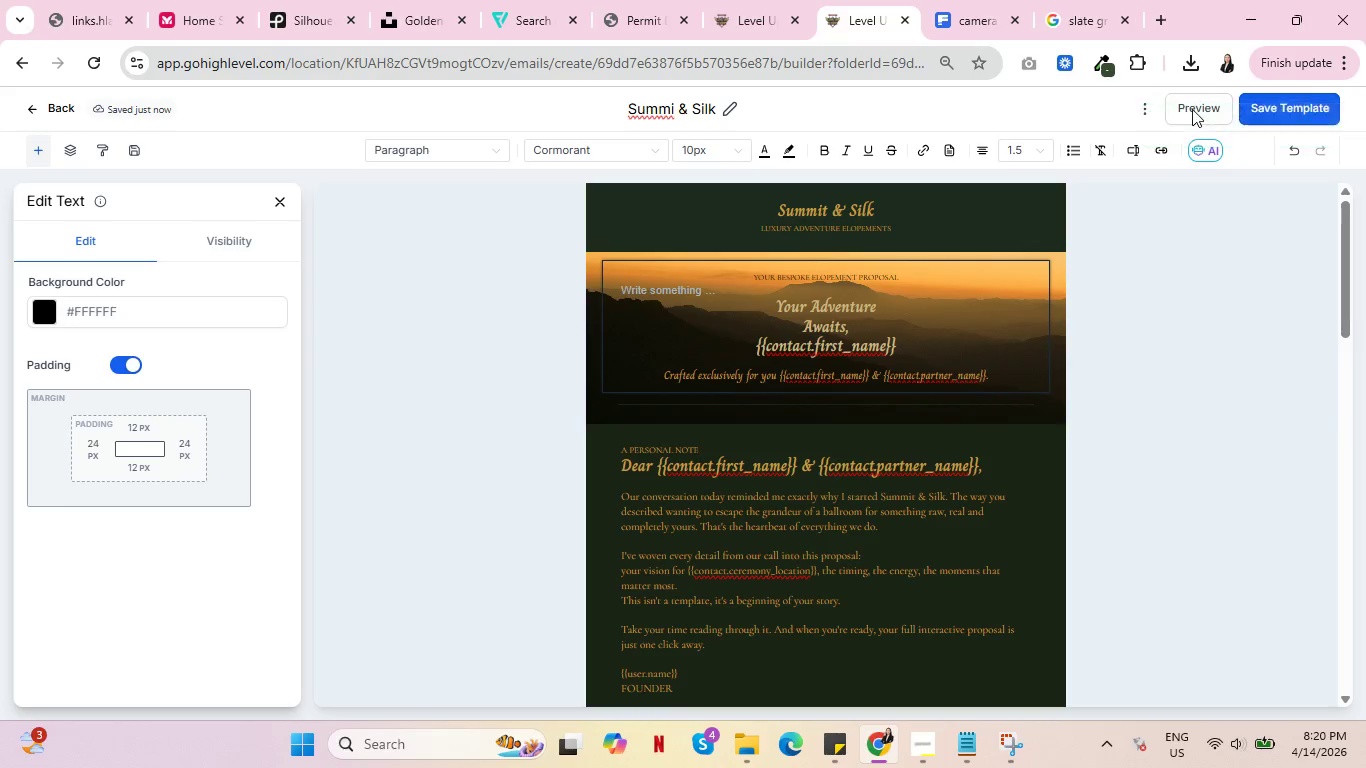 
double_click([1192, 109])
 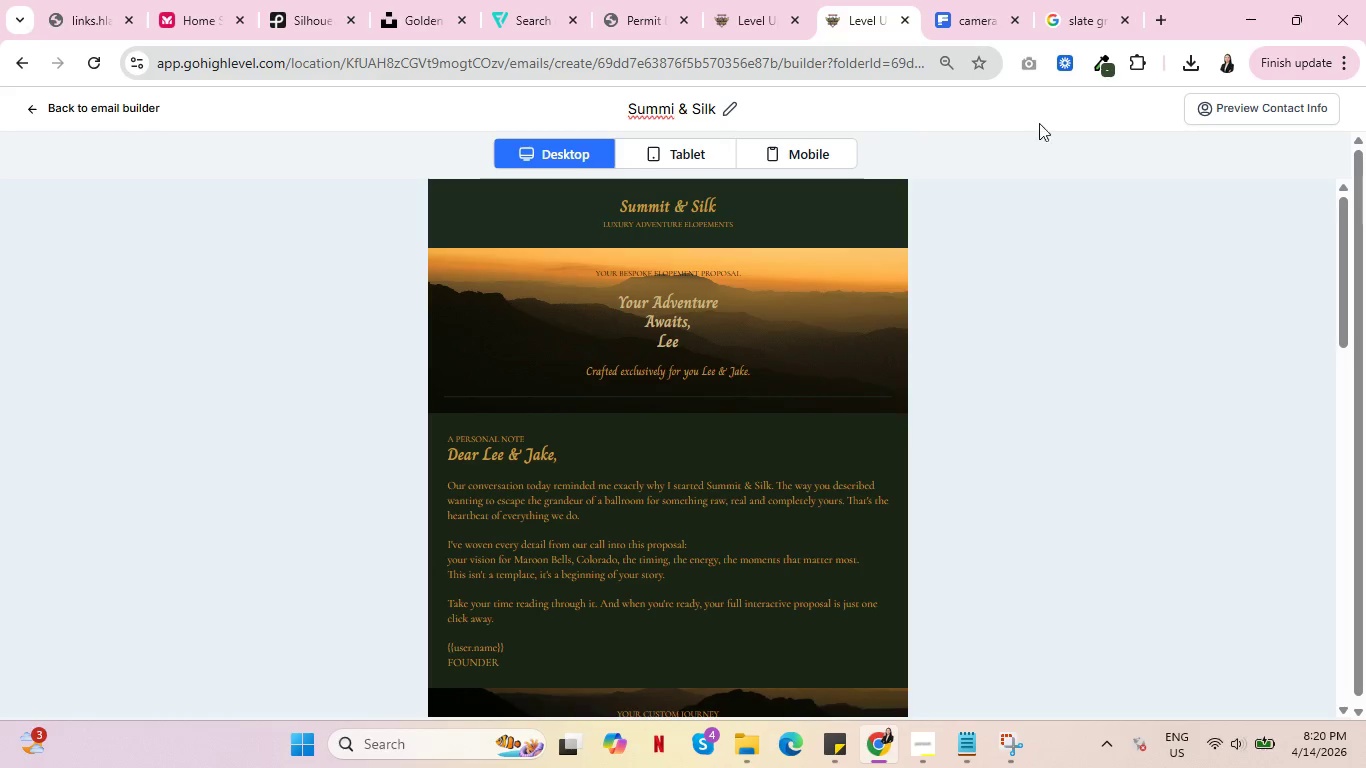 
left_click([120, 106])
 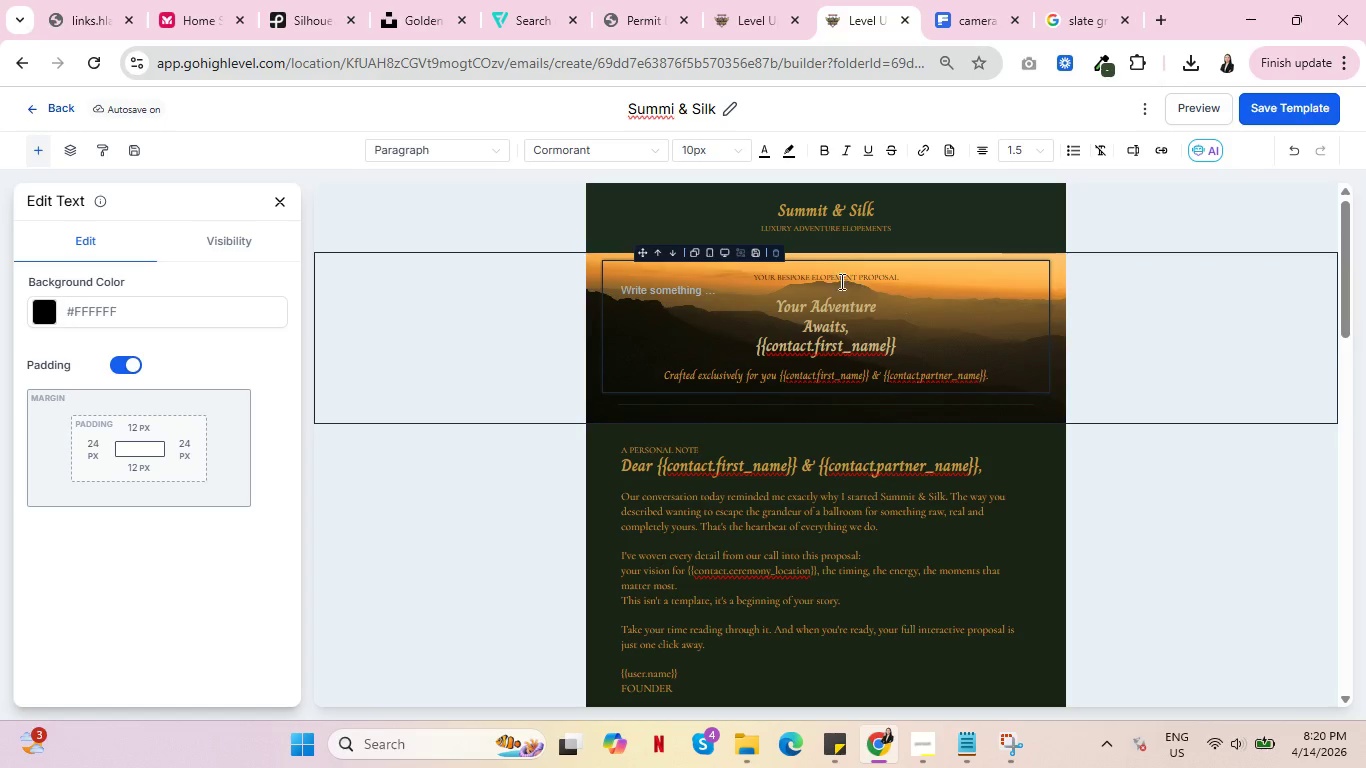 
double_click([837, 272])
 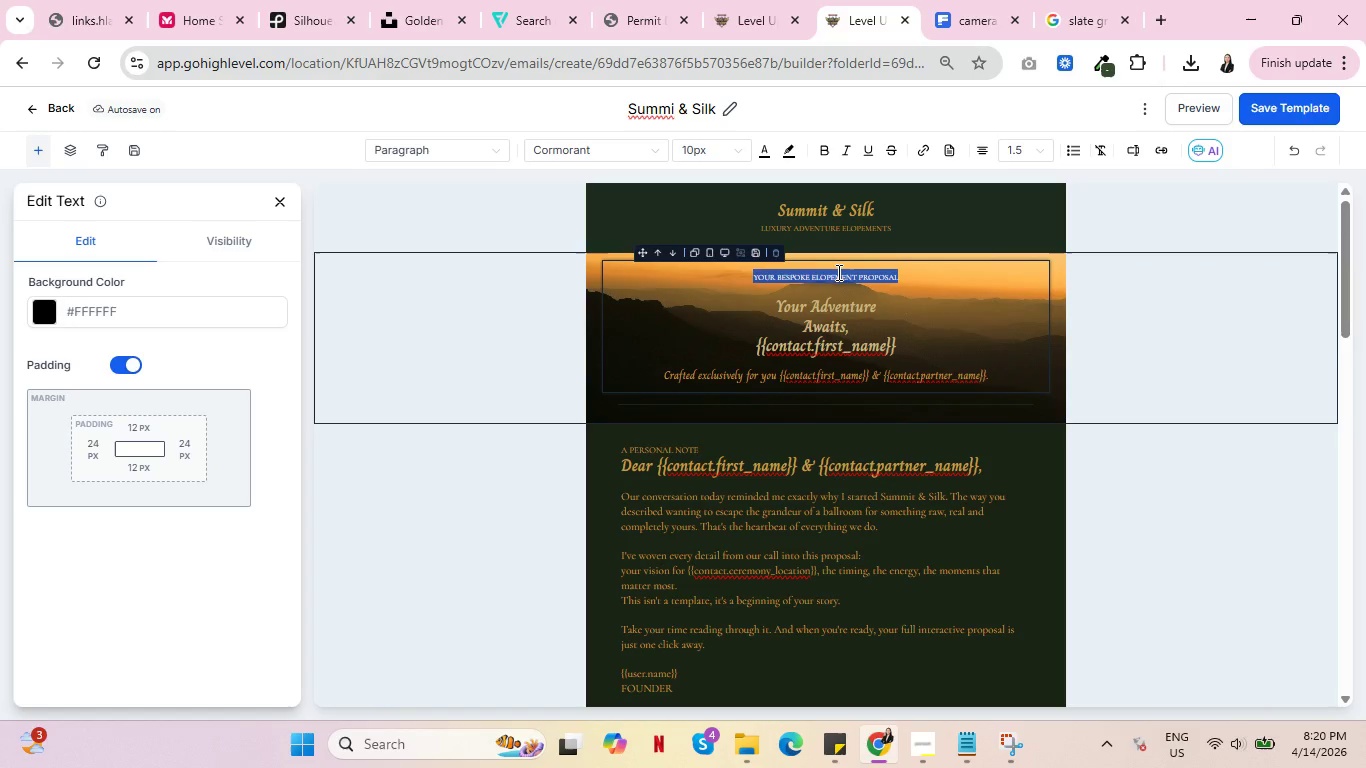 
triple_click([837, 272])
 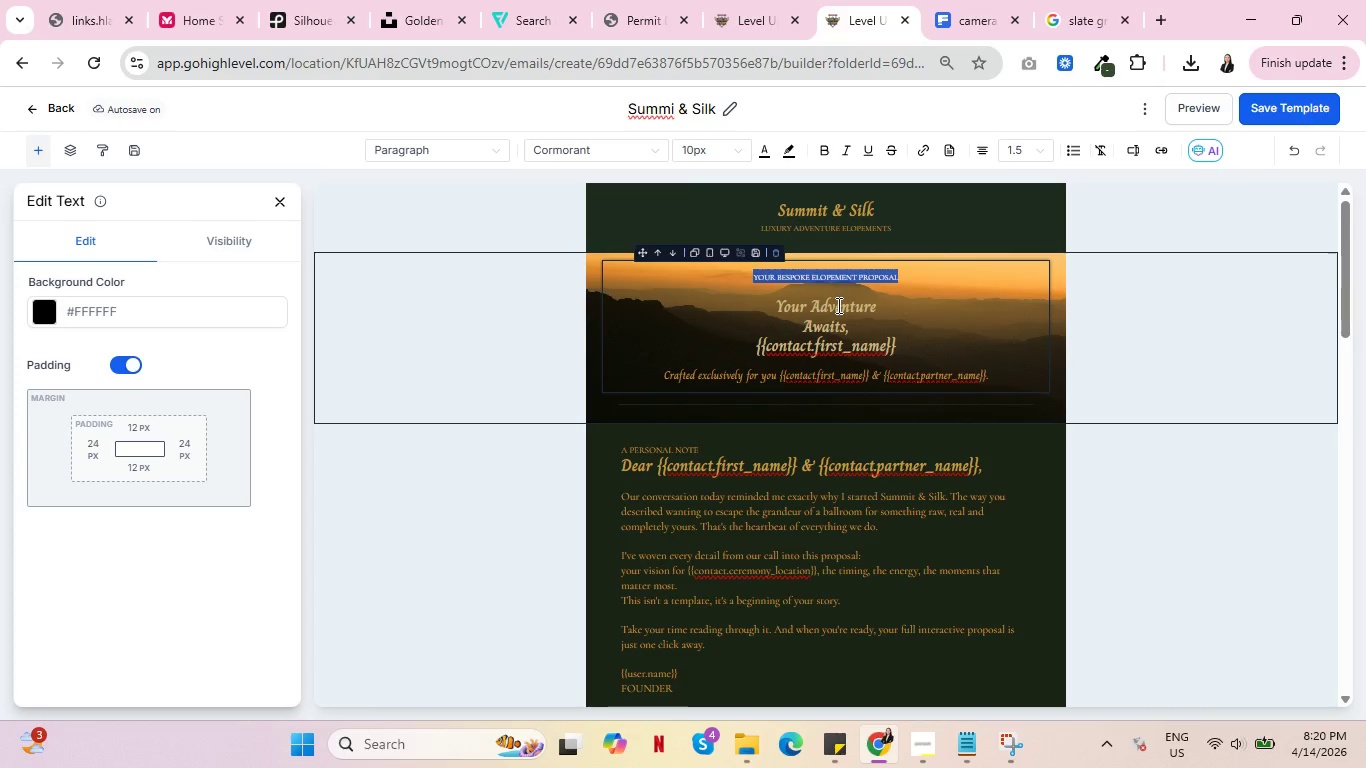 
wait(6.77)
 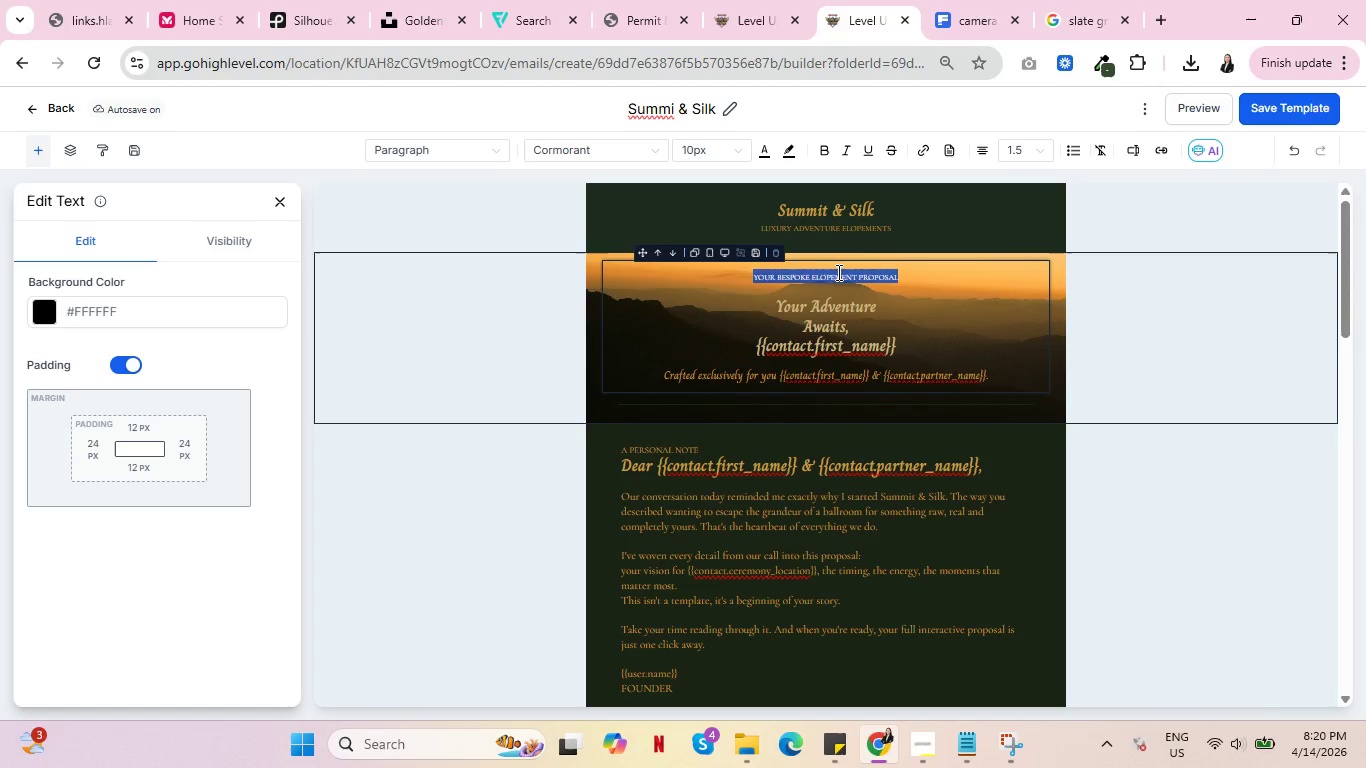 
left_click([1036, 156])
 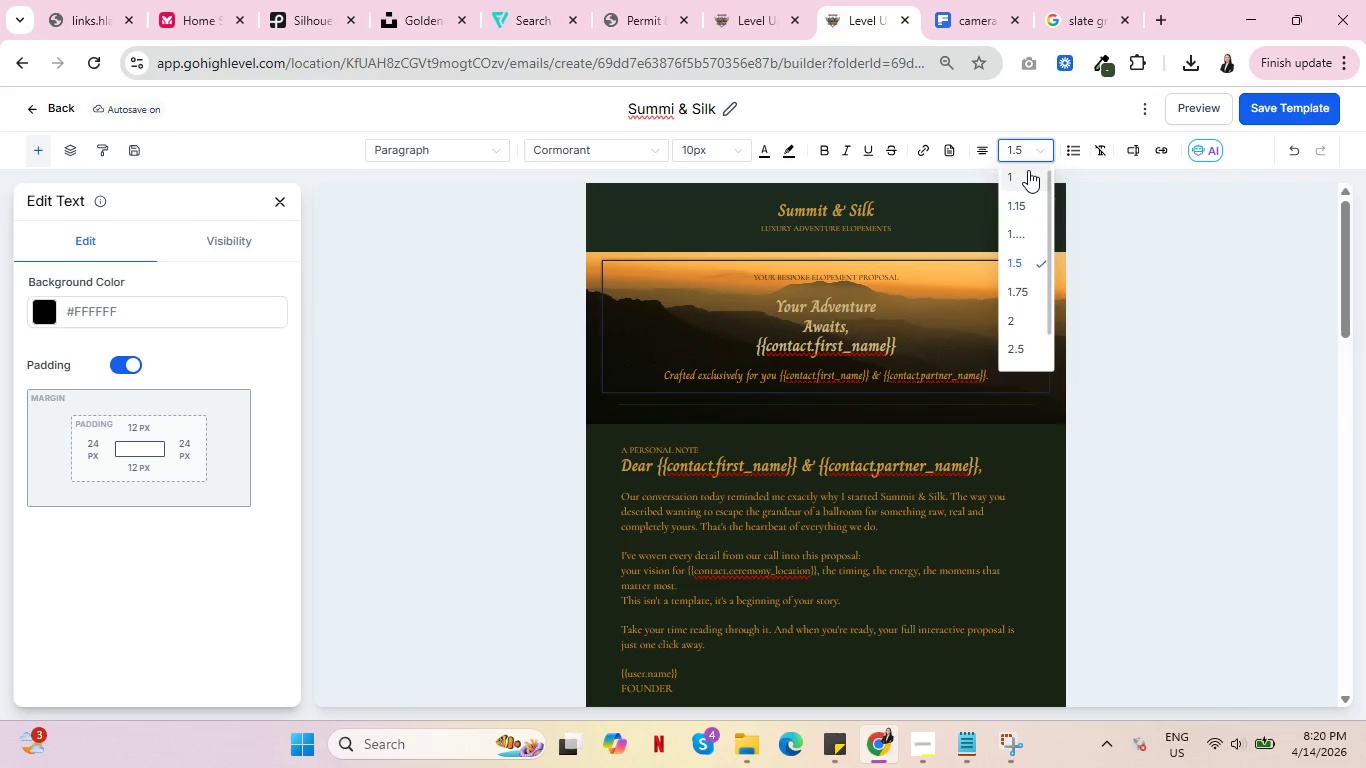 
left_click([1028, 170])
 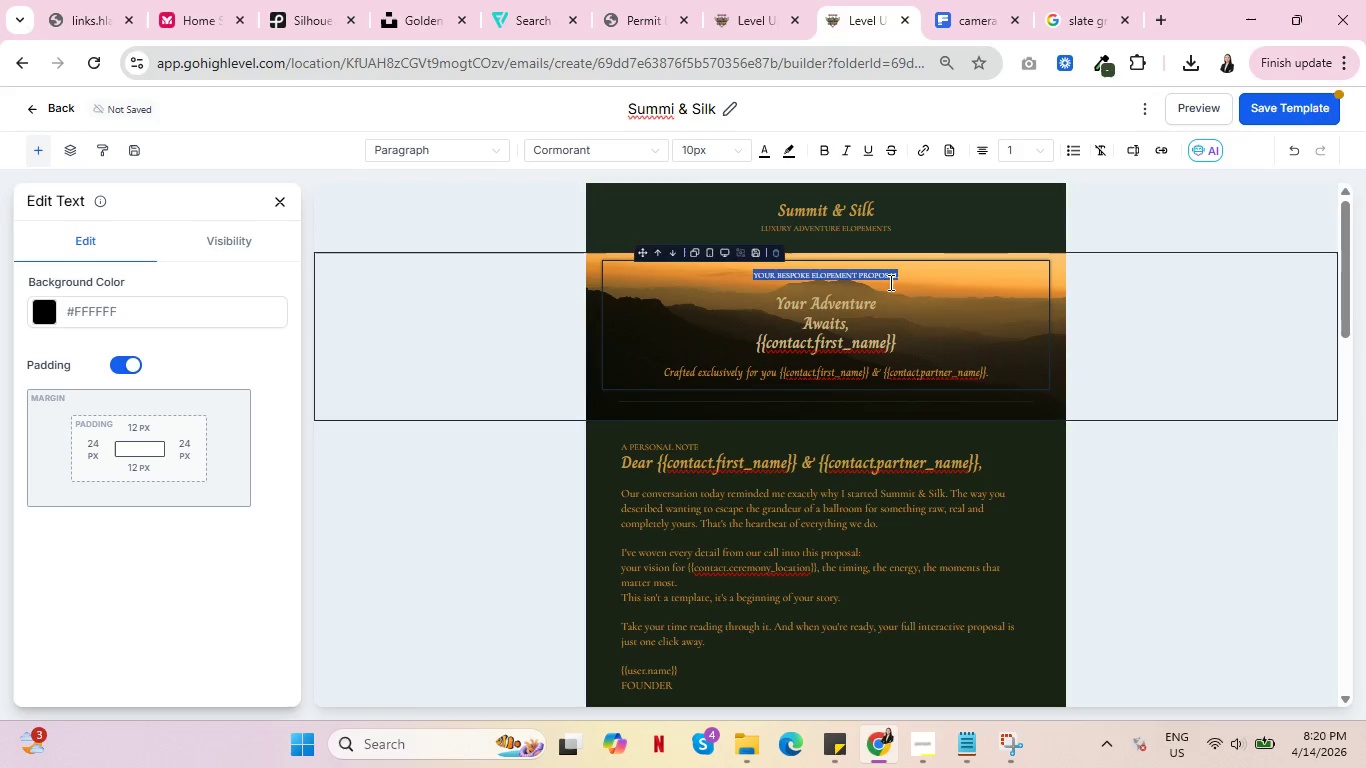 
left_click([1274, 105])
 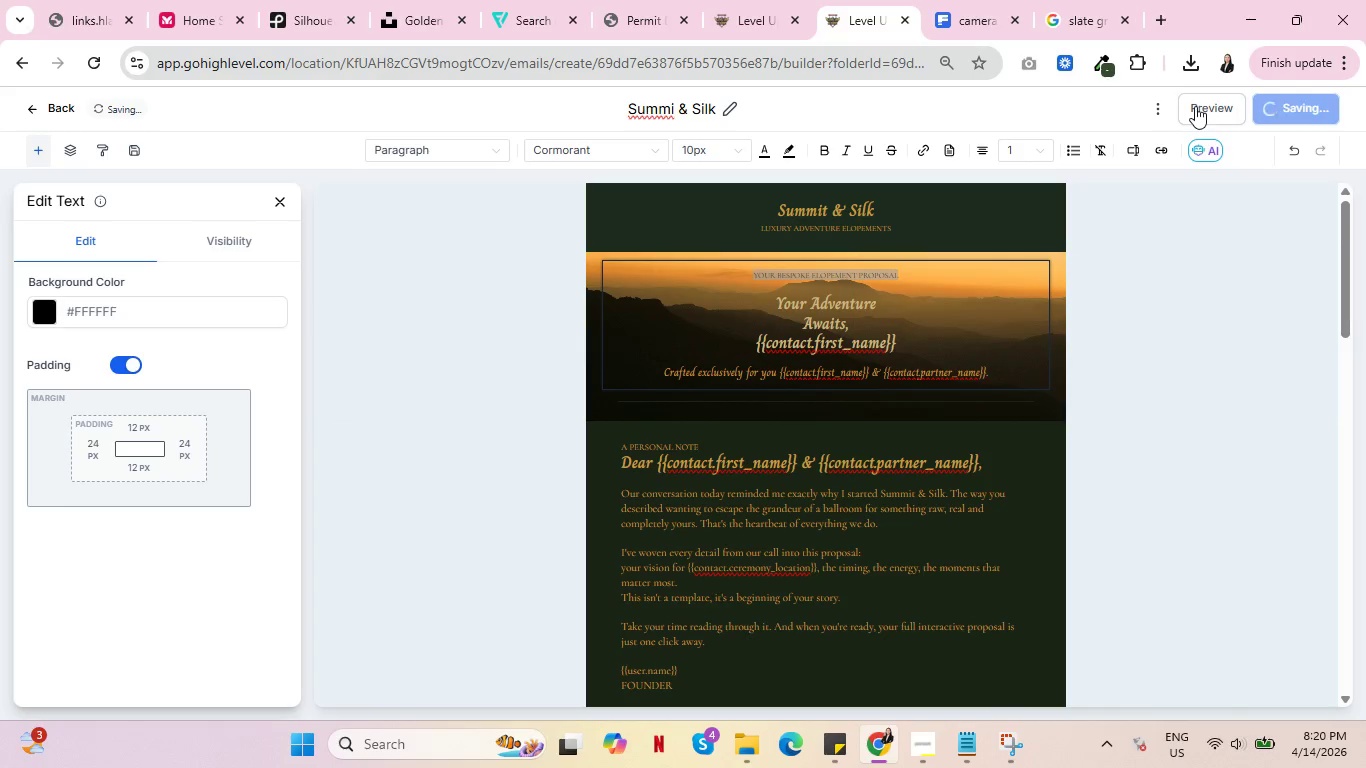 
left_click([1198, 105])
 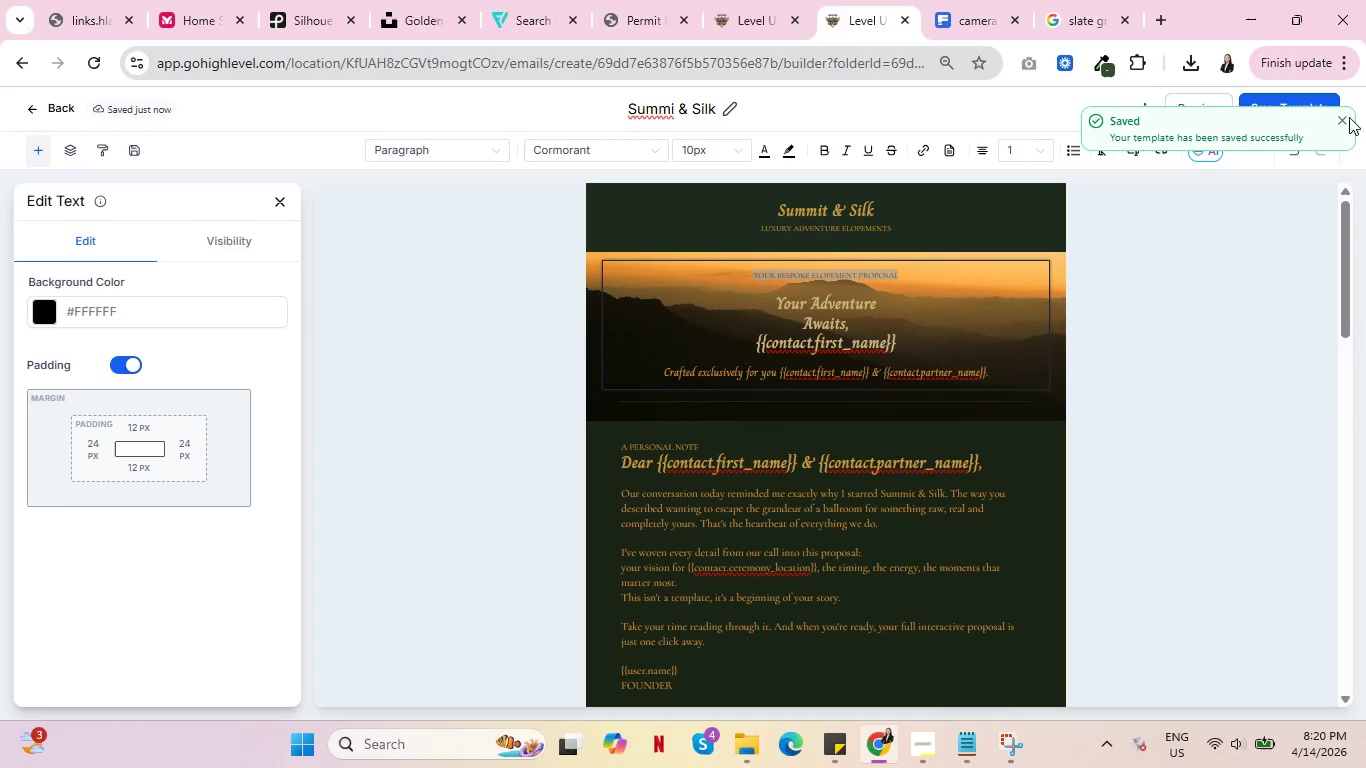 
left_click([1343, 117])
 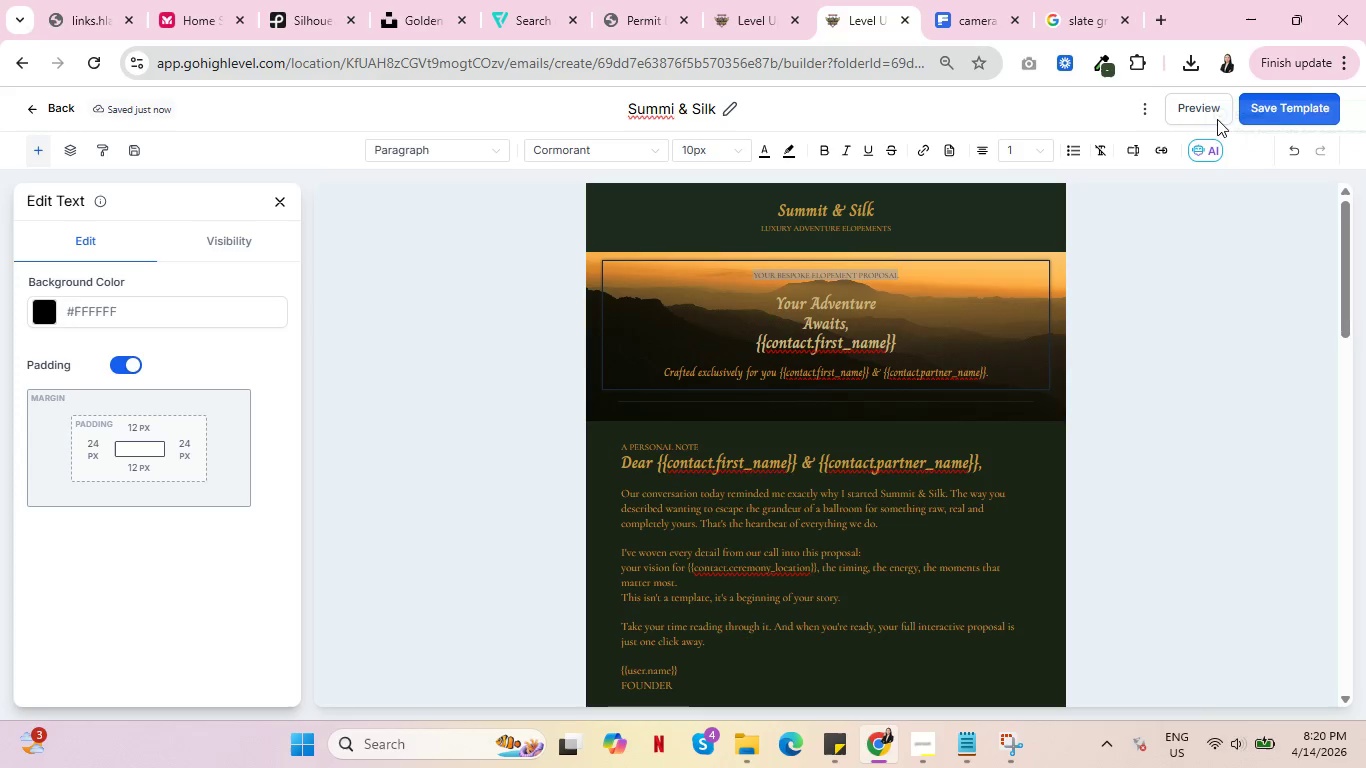 
mouse_move([1187, 122])
 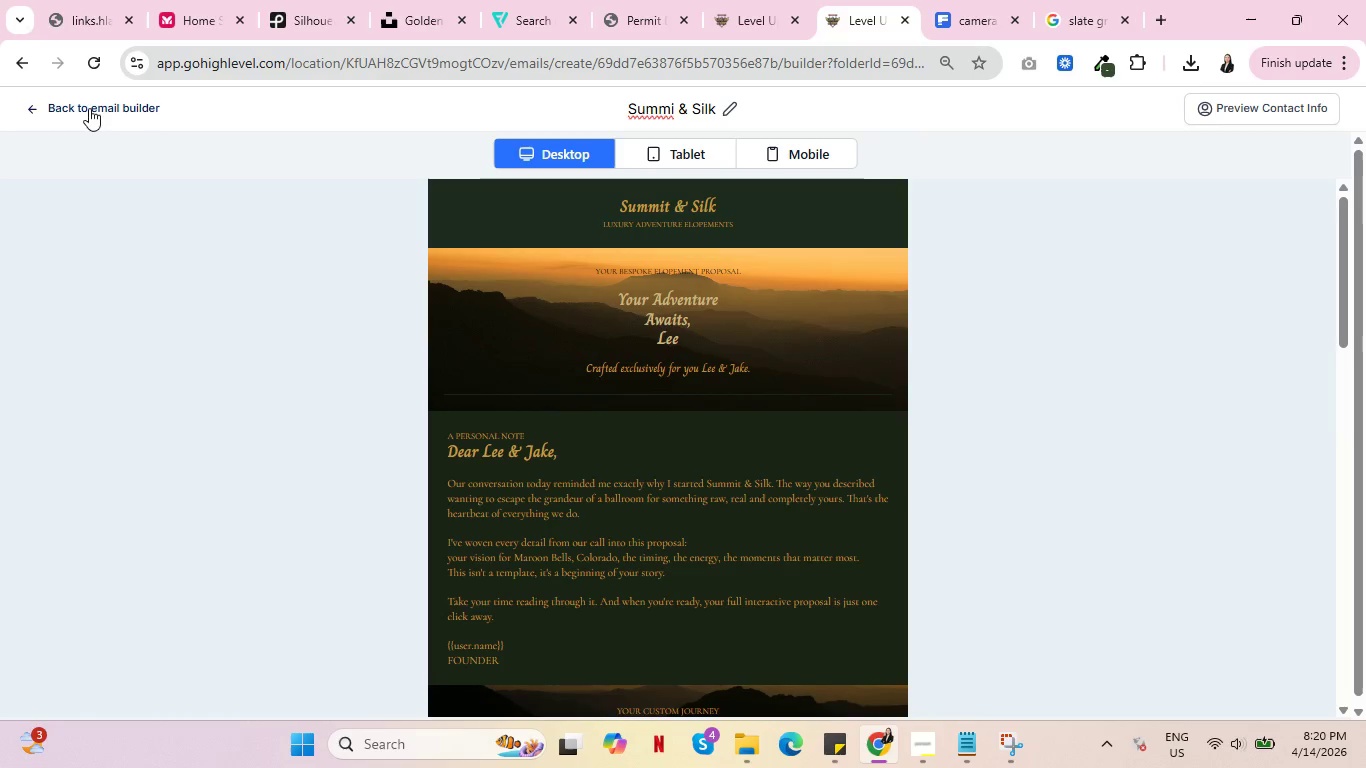 
left_click([87, 103])
 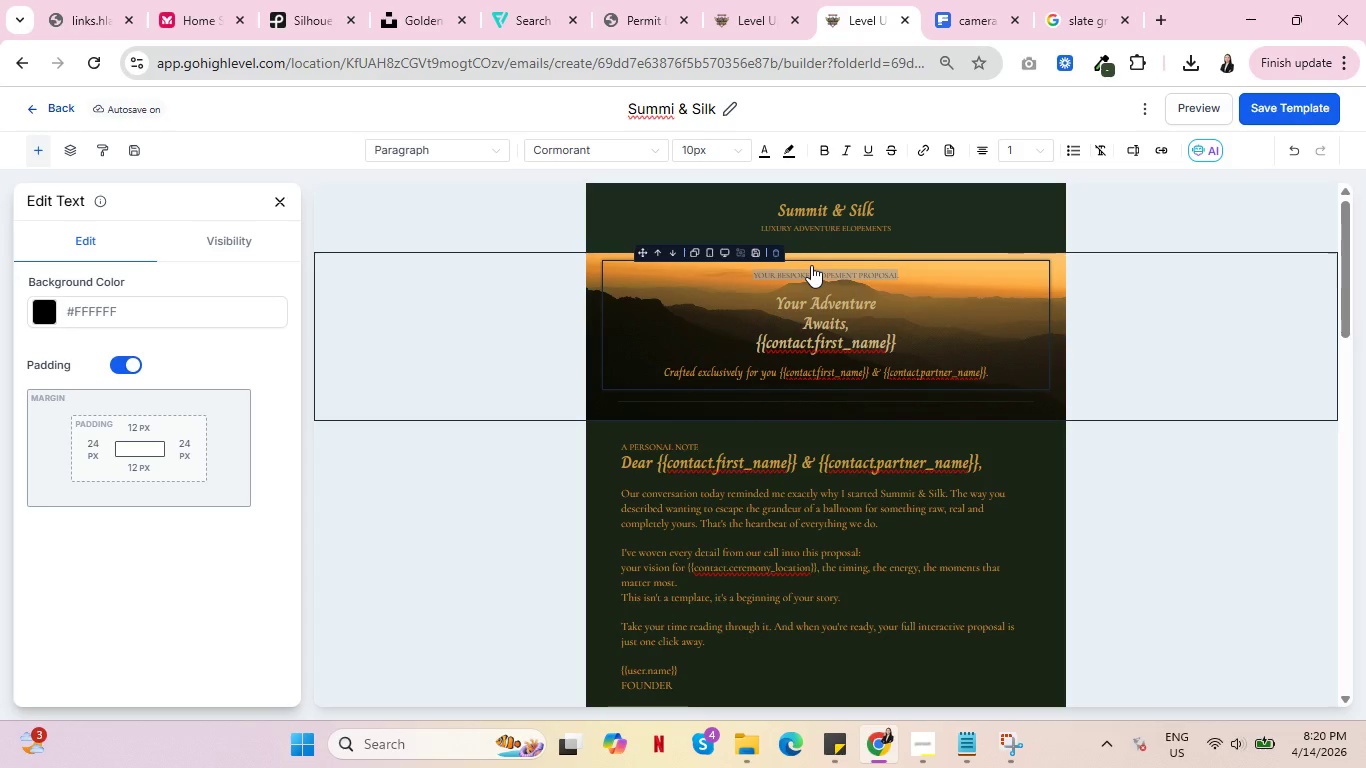 
left_click([816, 273])
 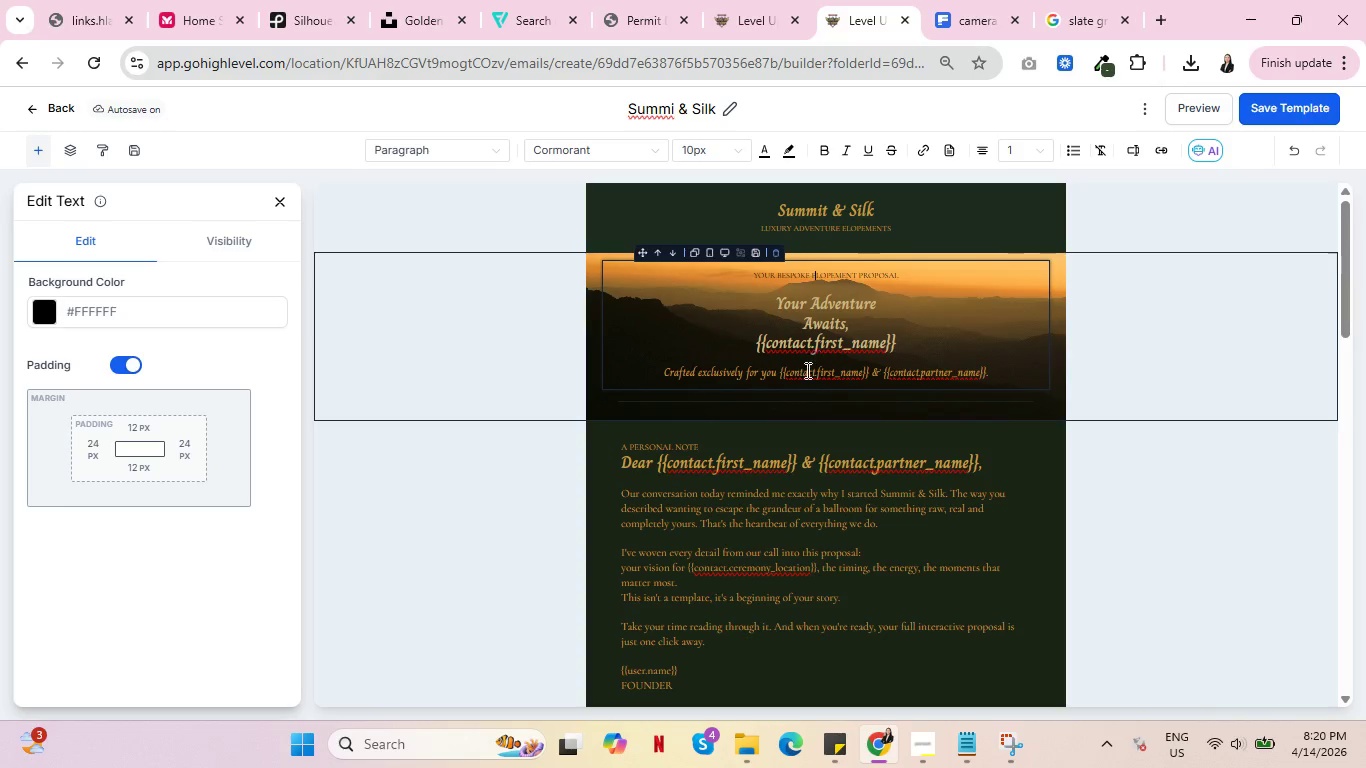 
double_click([798, 376])
 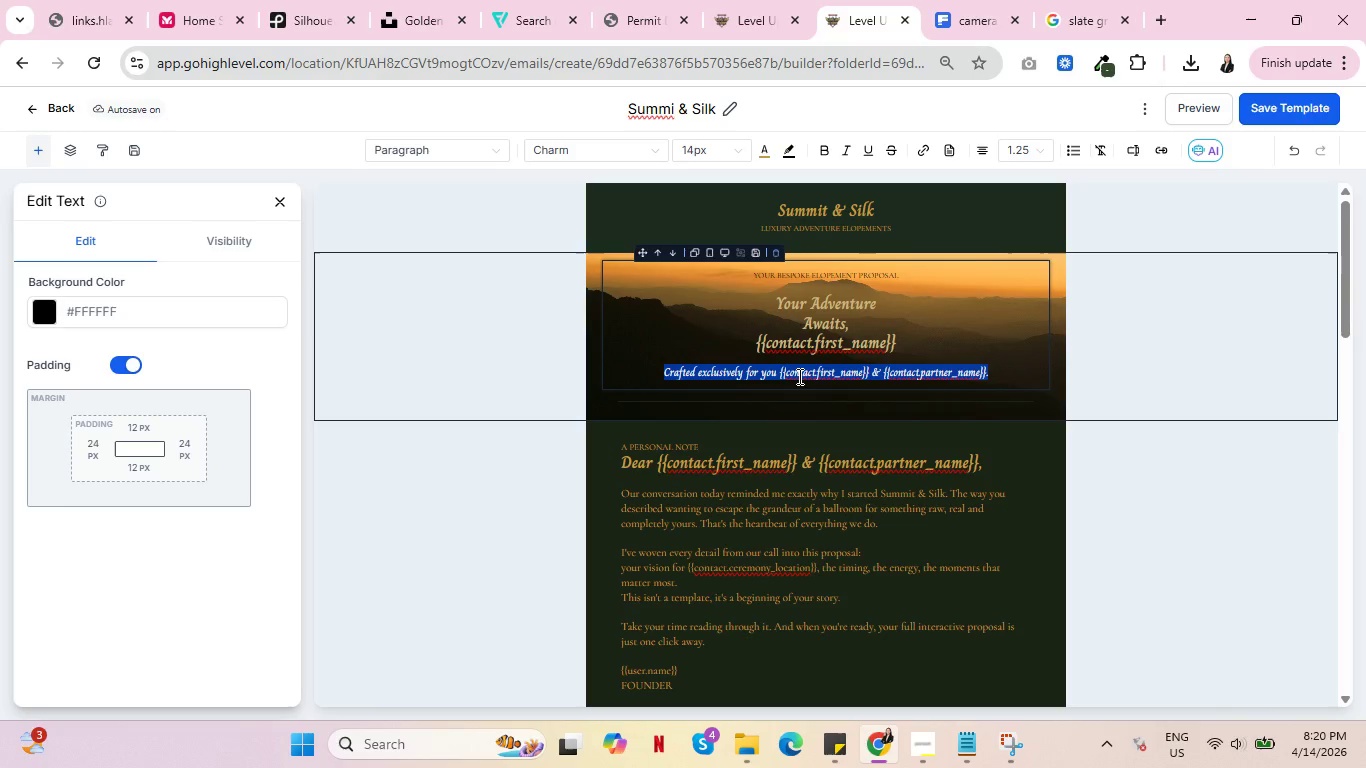 
triple_click([798, 376])
 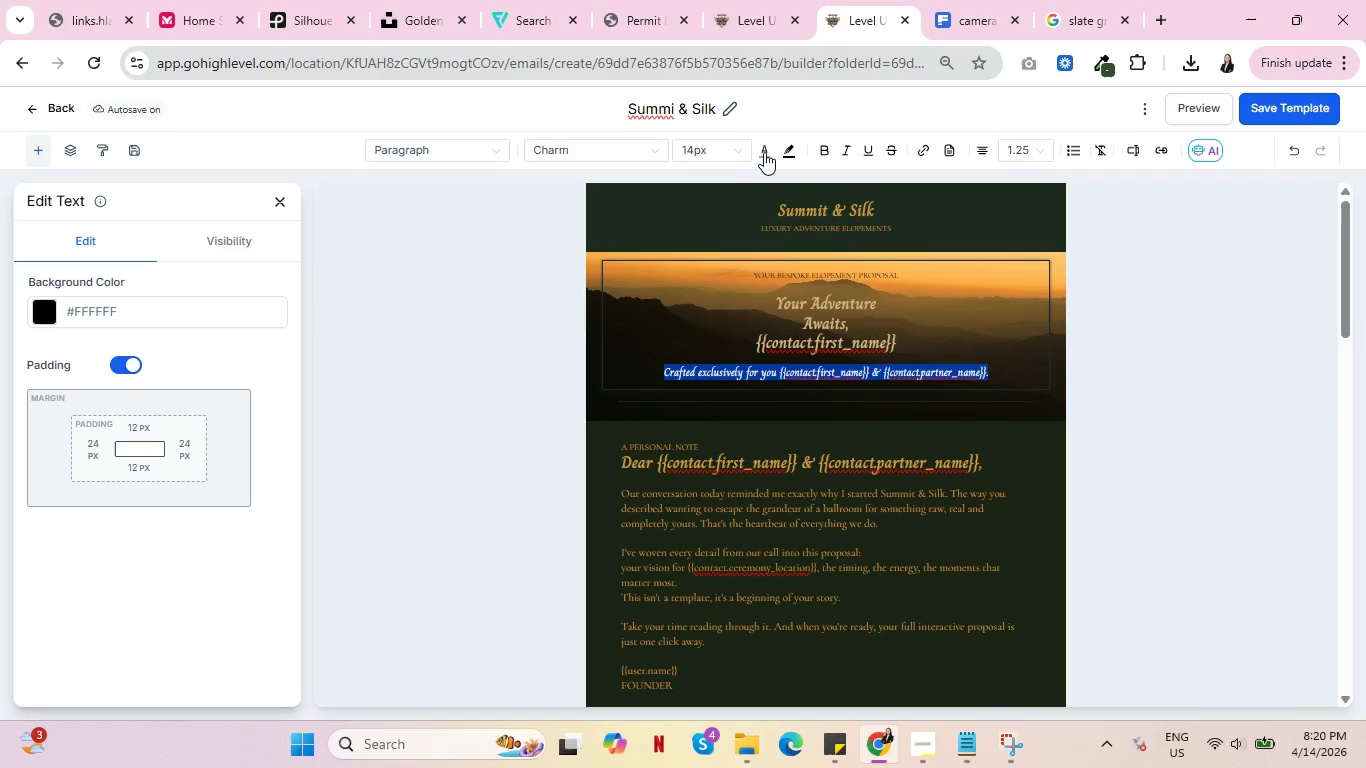 
left_click([767, 148])
 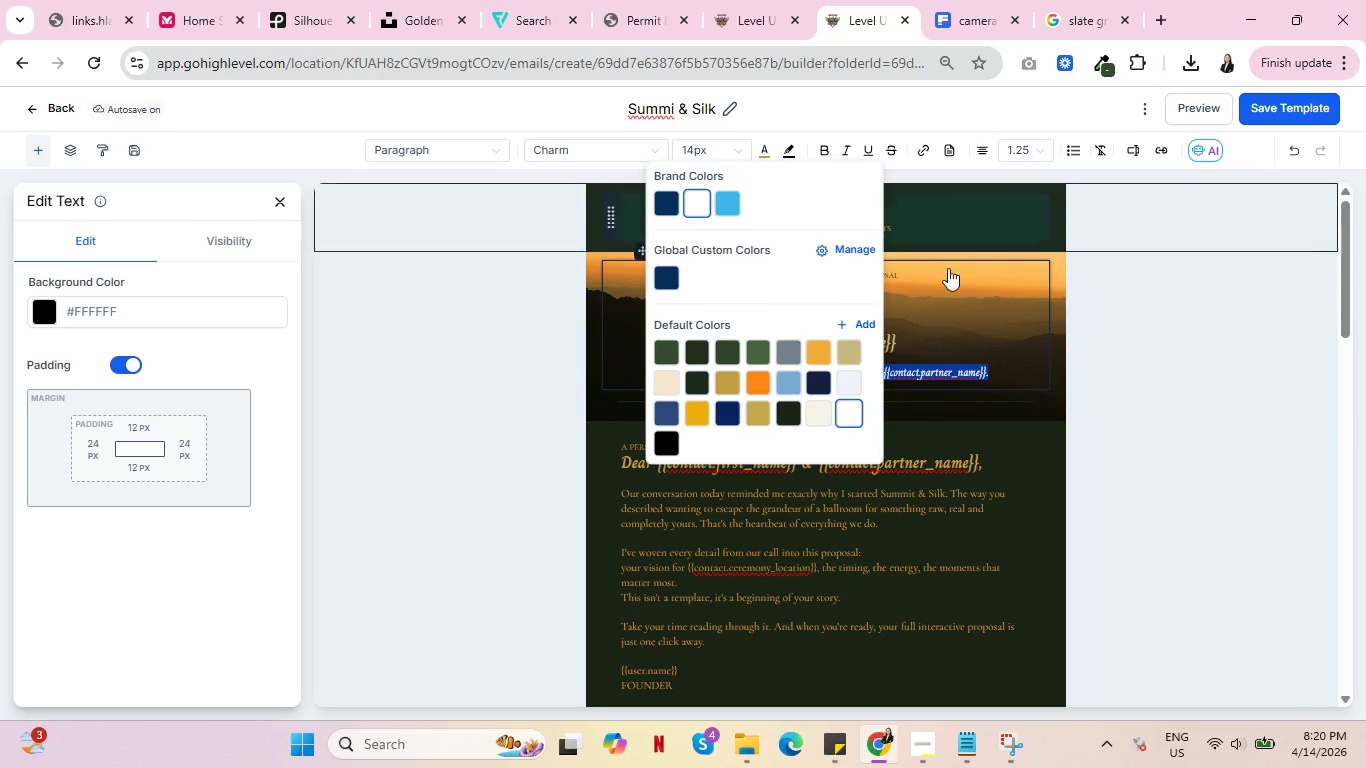 
left_click([979, 295])
 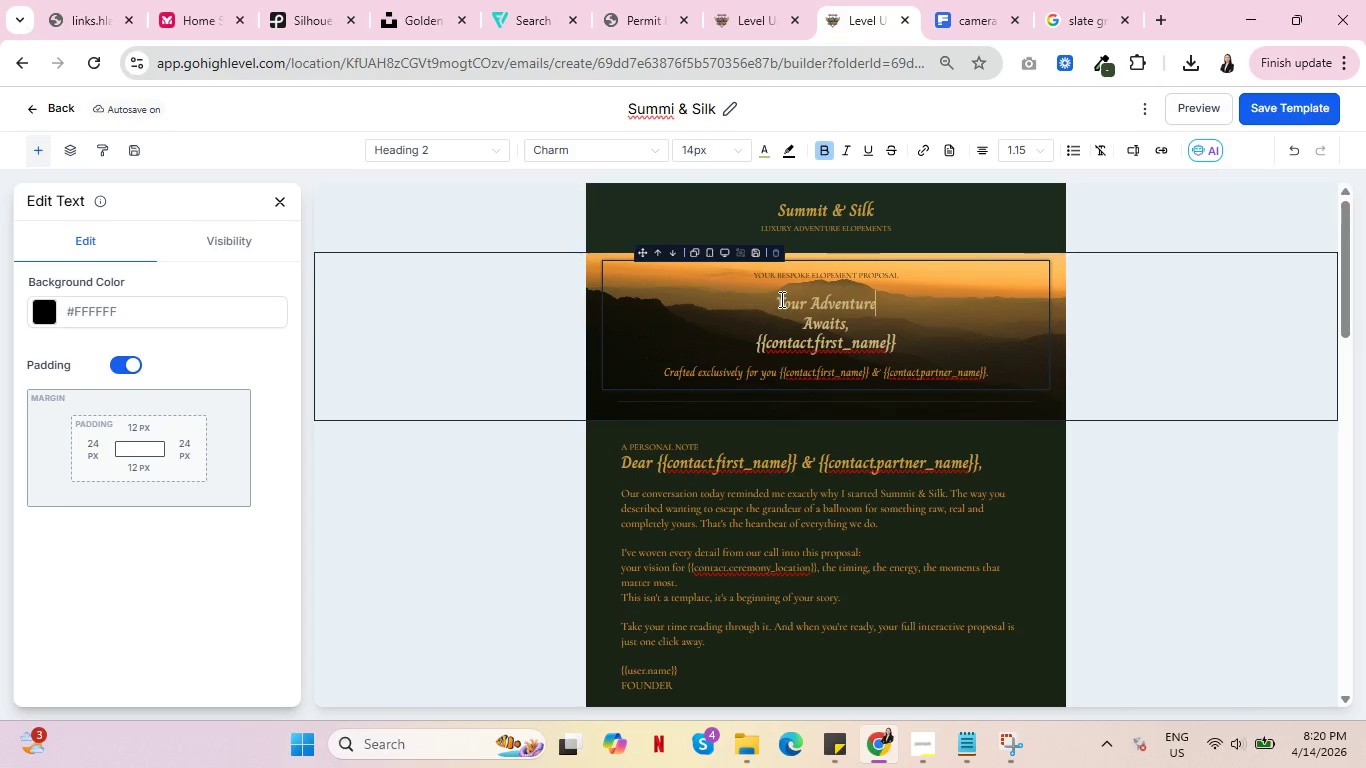 
left_click([780, 299])
 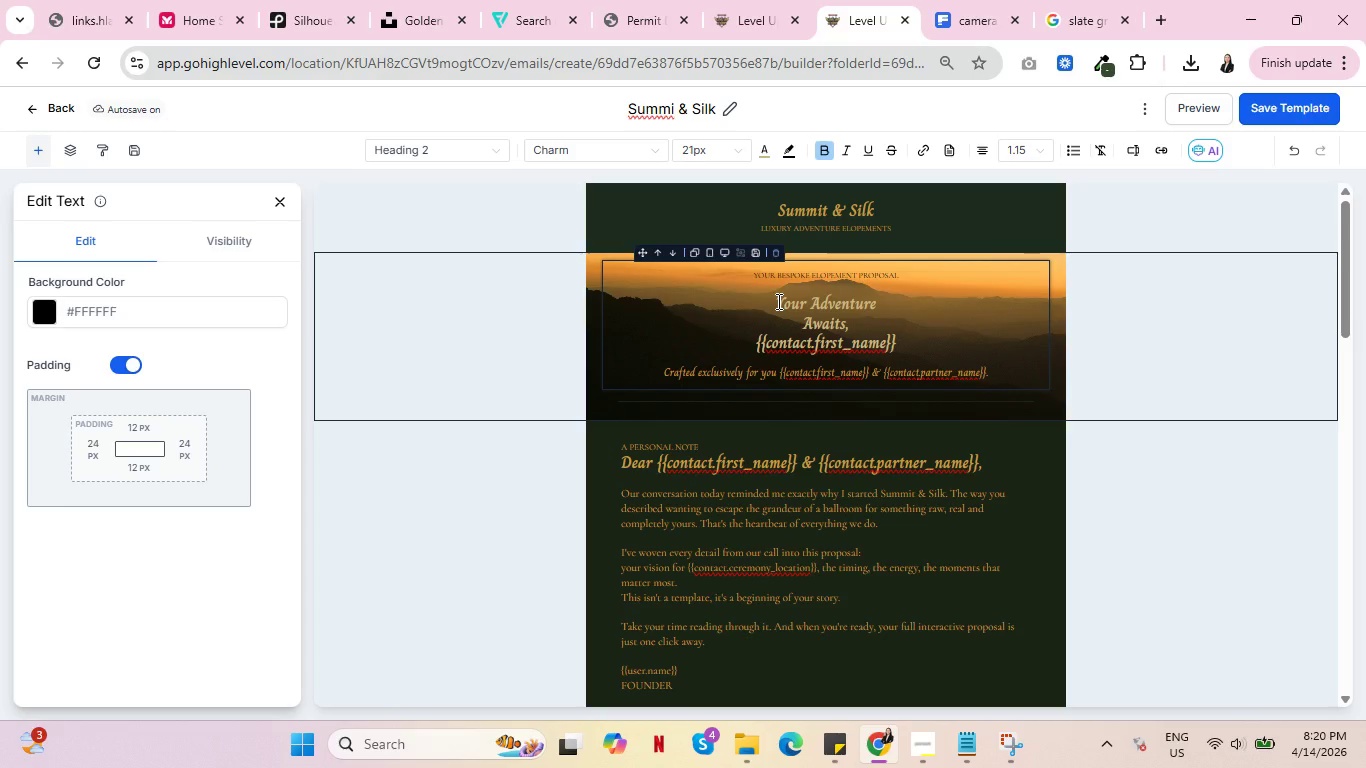 
left_click_drag(start_coordinate=[777, 301], to_coordinate=[905, 349])
 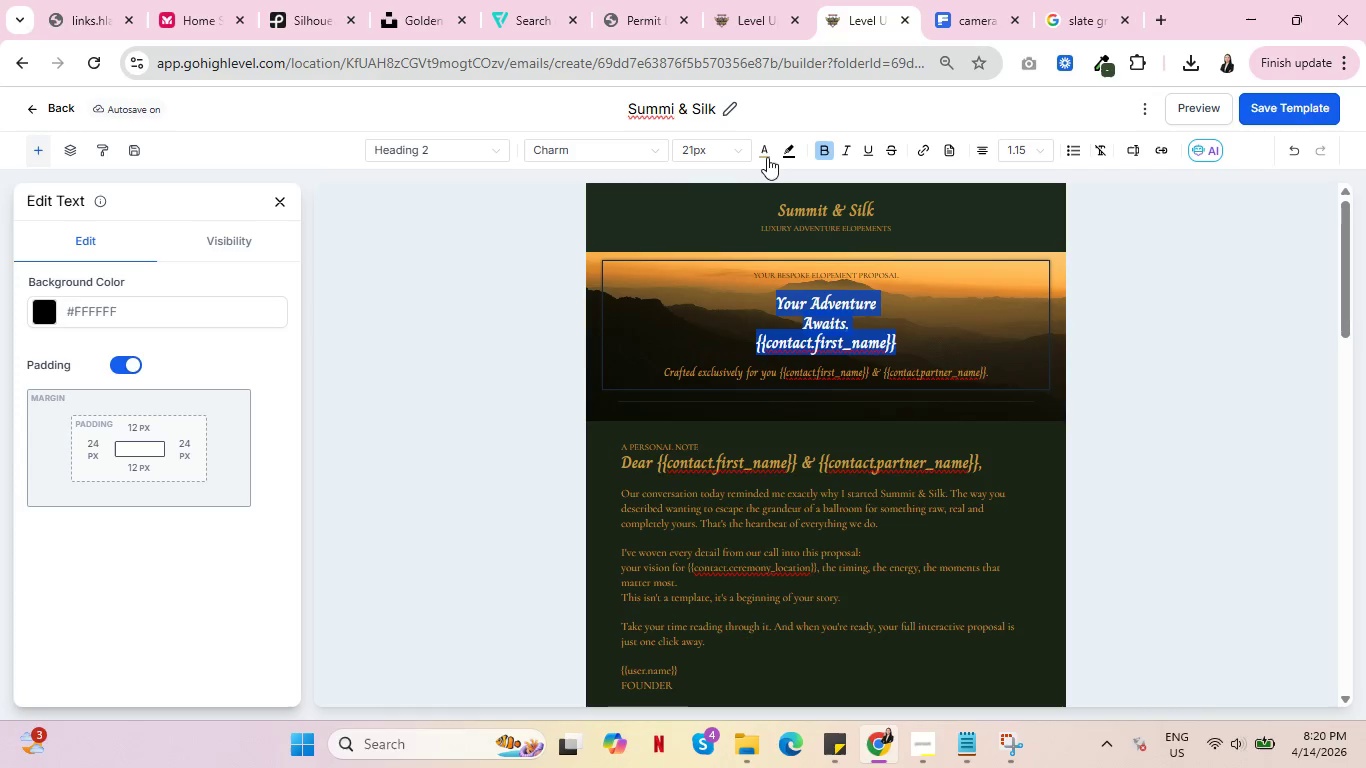 
left_click([764, 153])
 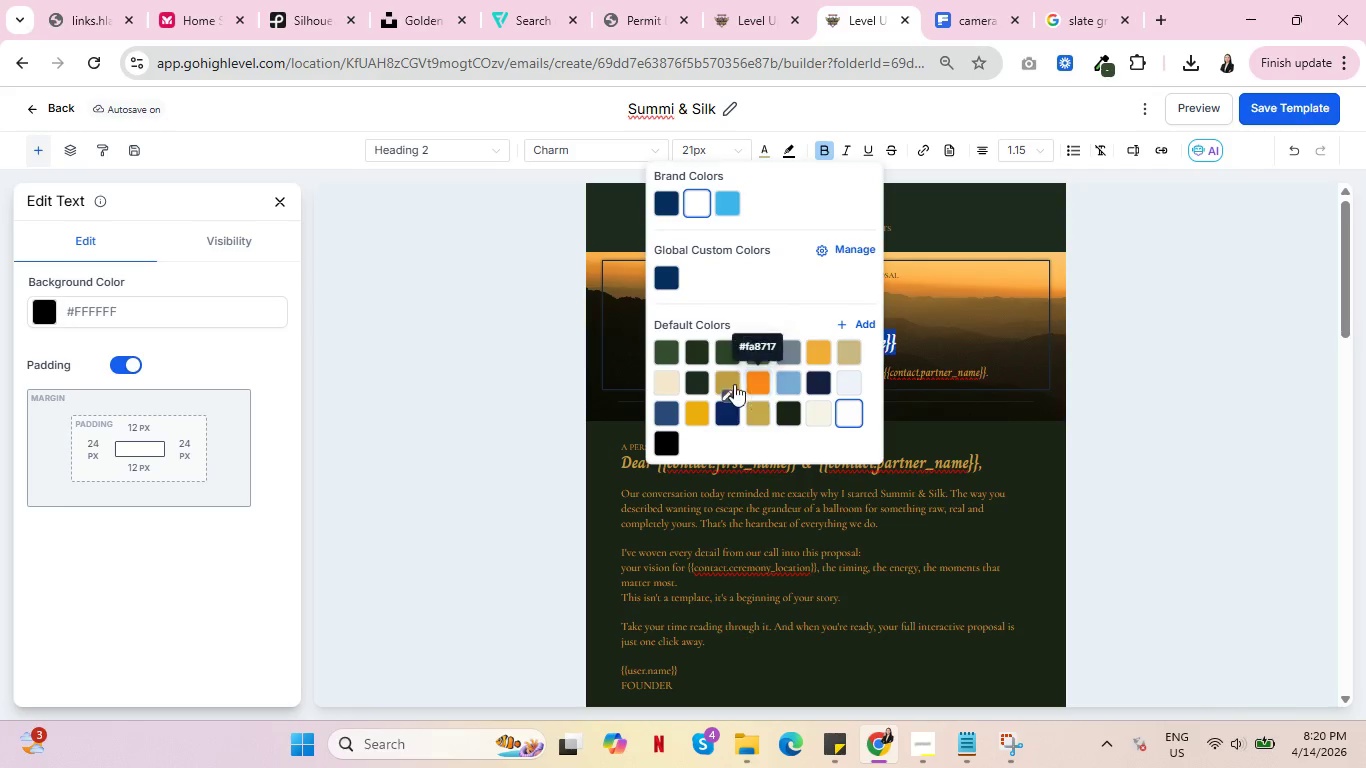 
left_click([729, 378])
 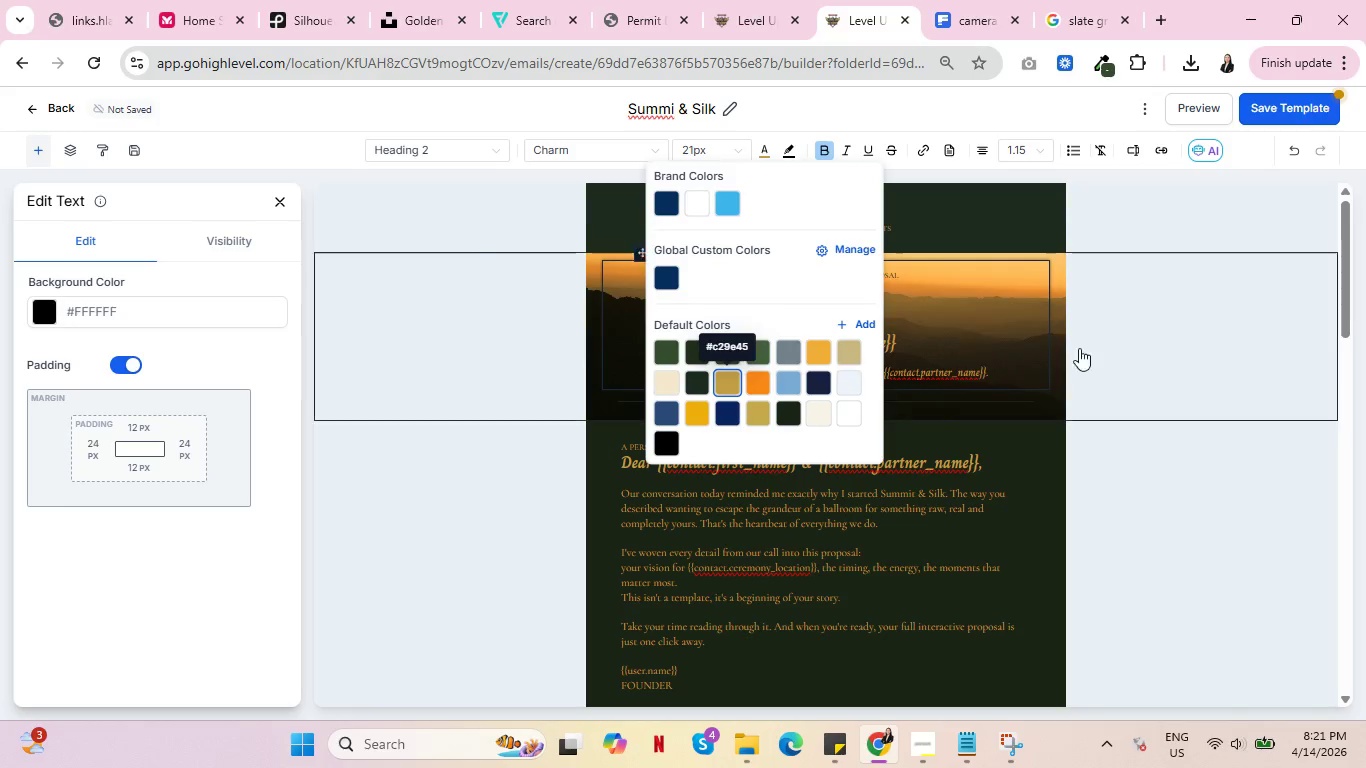 
left_click([1156, 344])
 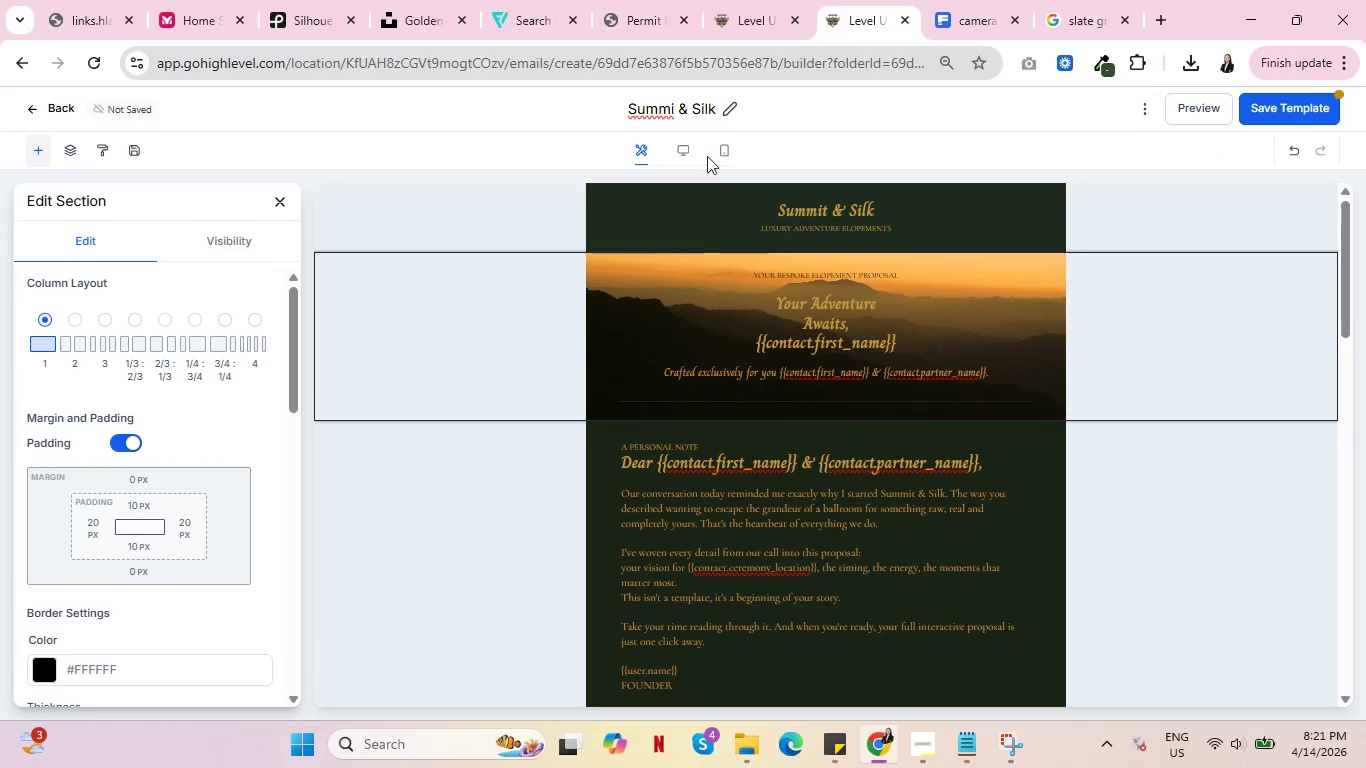 
left_click([791, 314])
 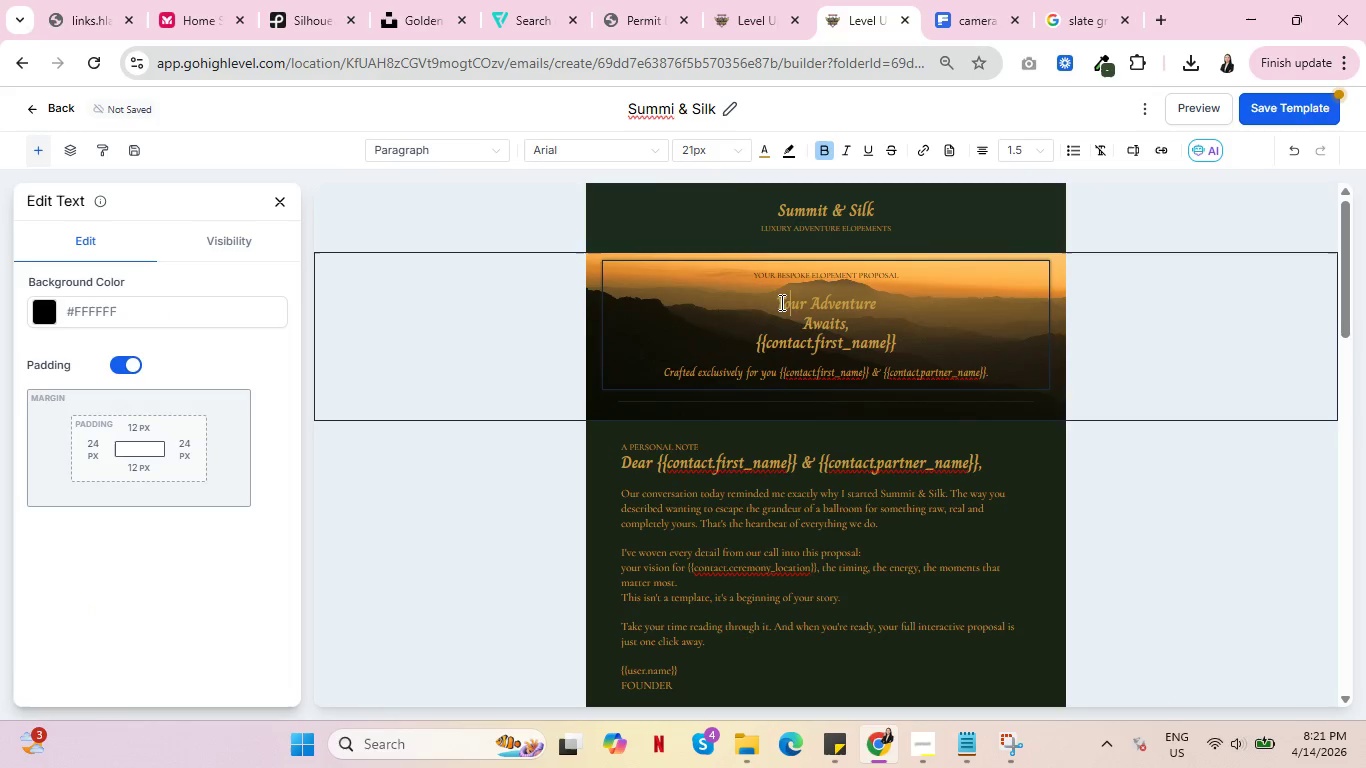 
left_click([780, 301])
 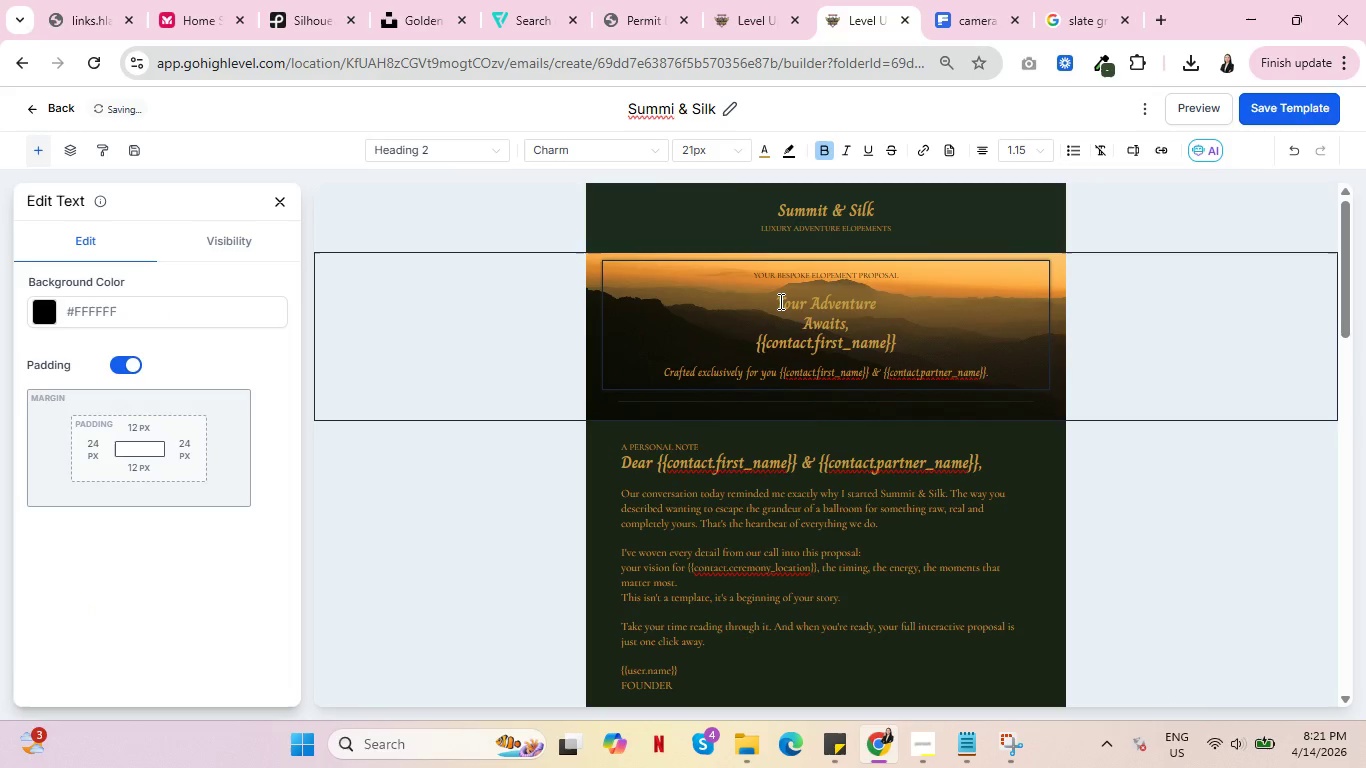 
left_click_drag(start_coordinate=[779, 301], to_coordinate=[898, 351])
 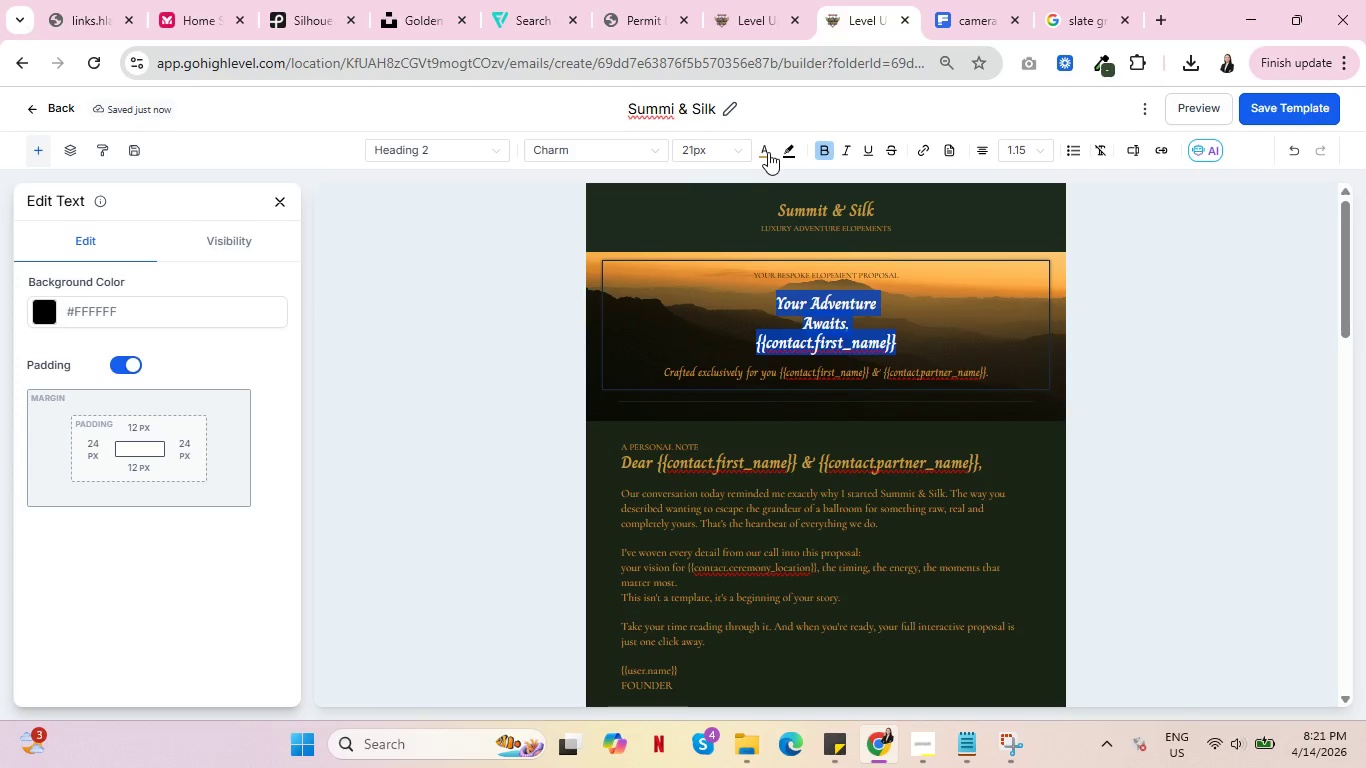 
left_click([765, 151])
 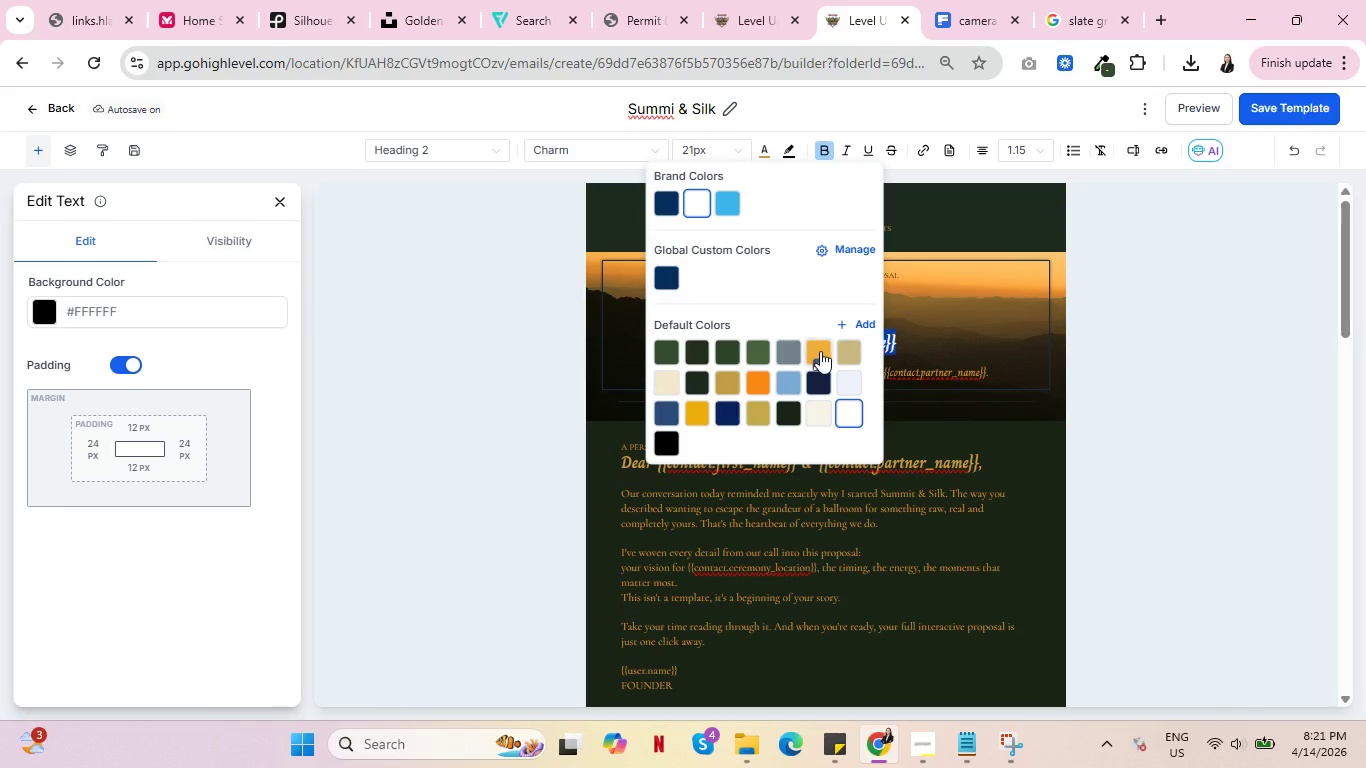 
left_click([821, 351])
 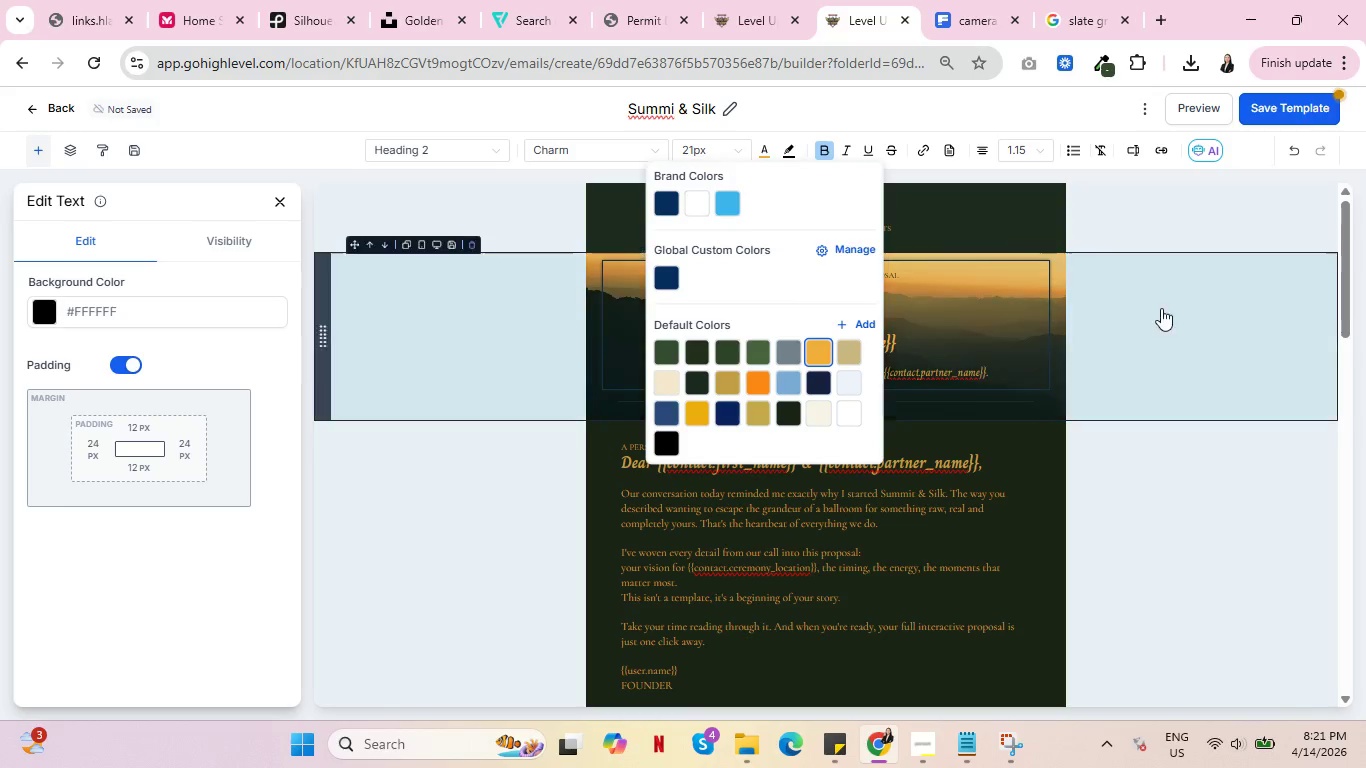 
left_click([1226, 308])
 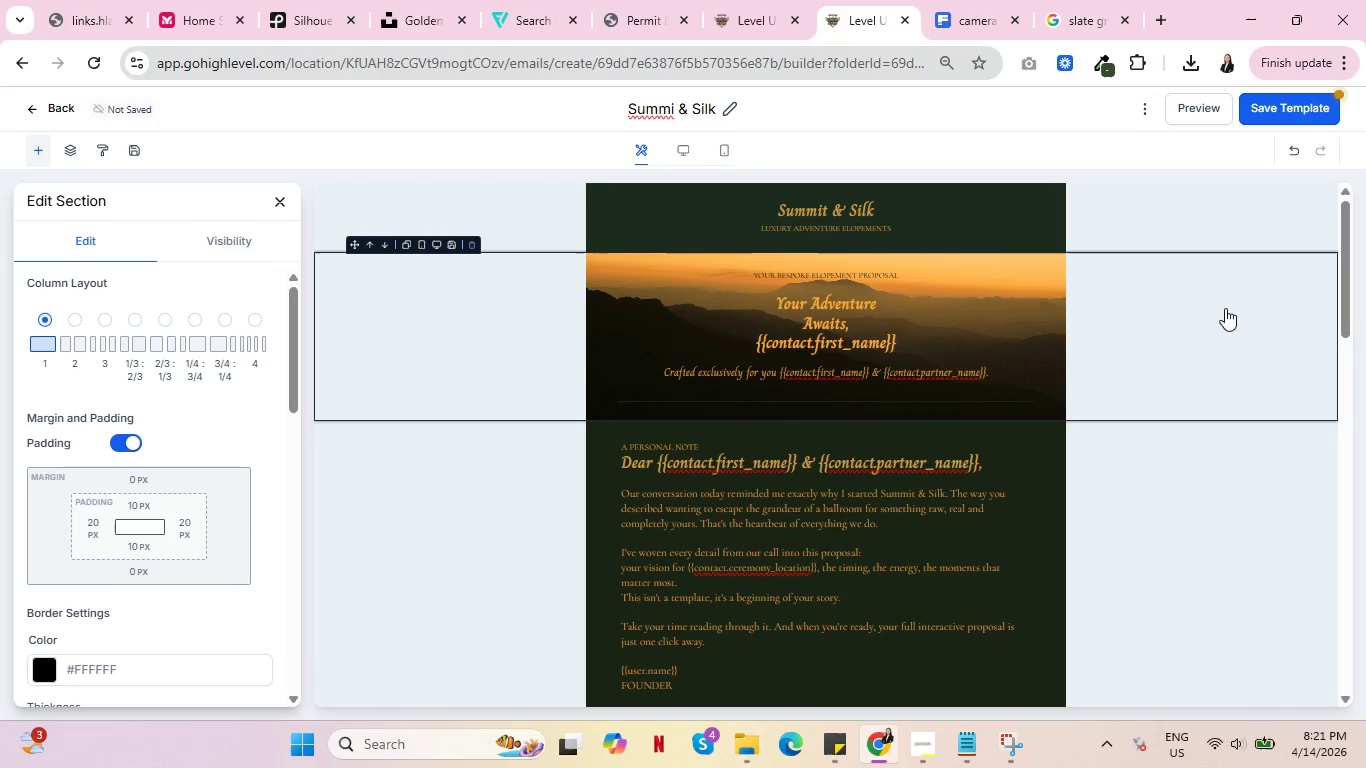 
left_click([1197, 108])
 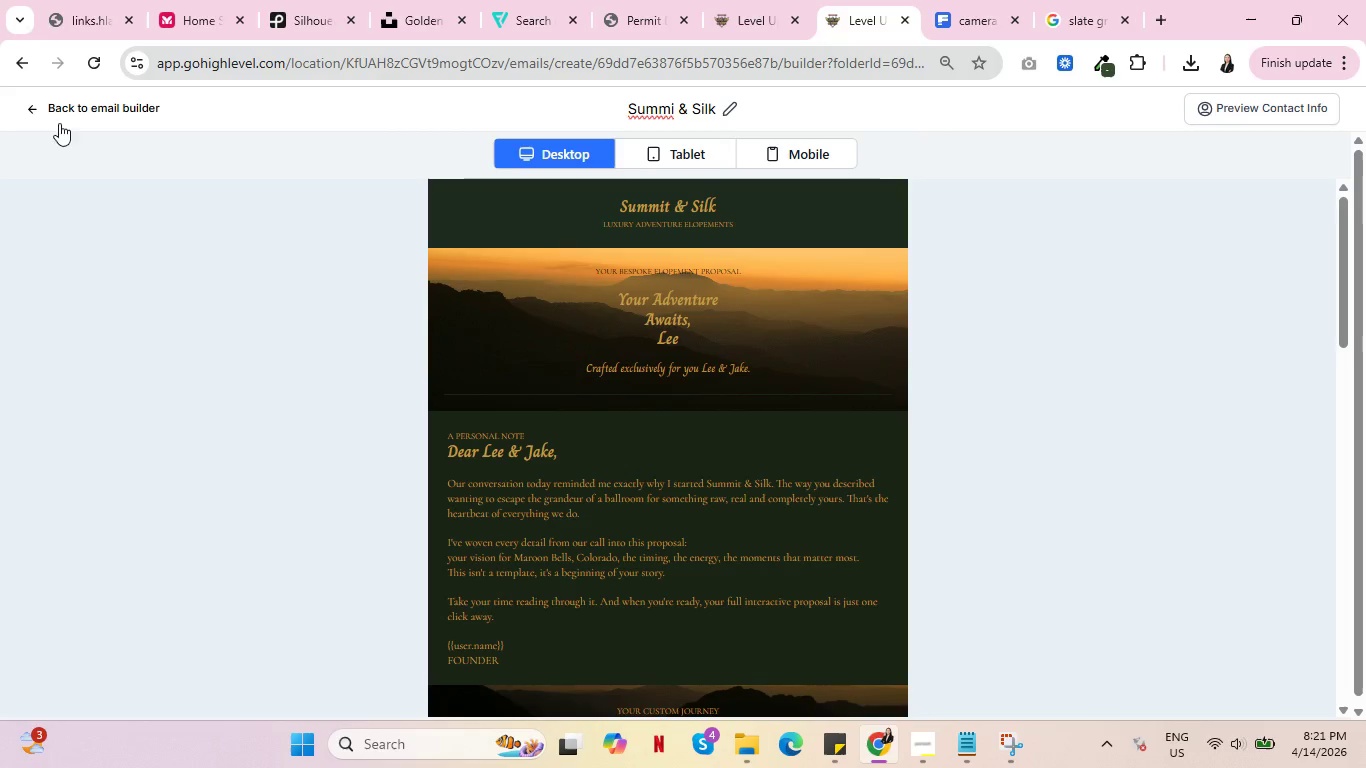 
left_click([29, 105])
 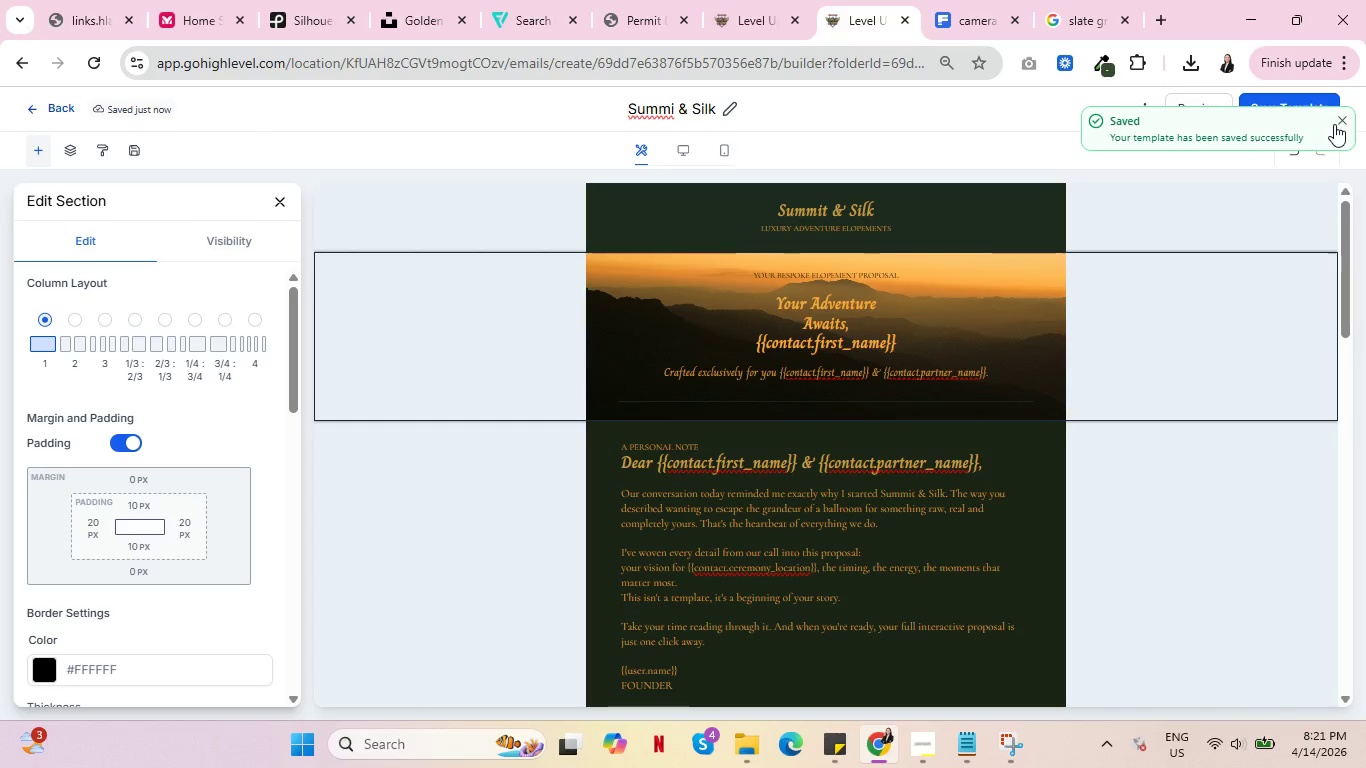 
left_click([1338, 124])
 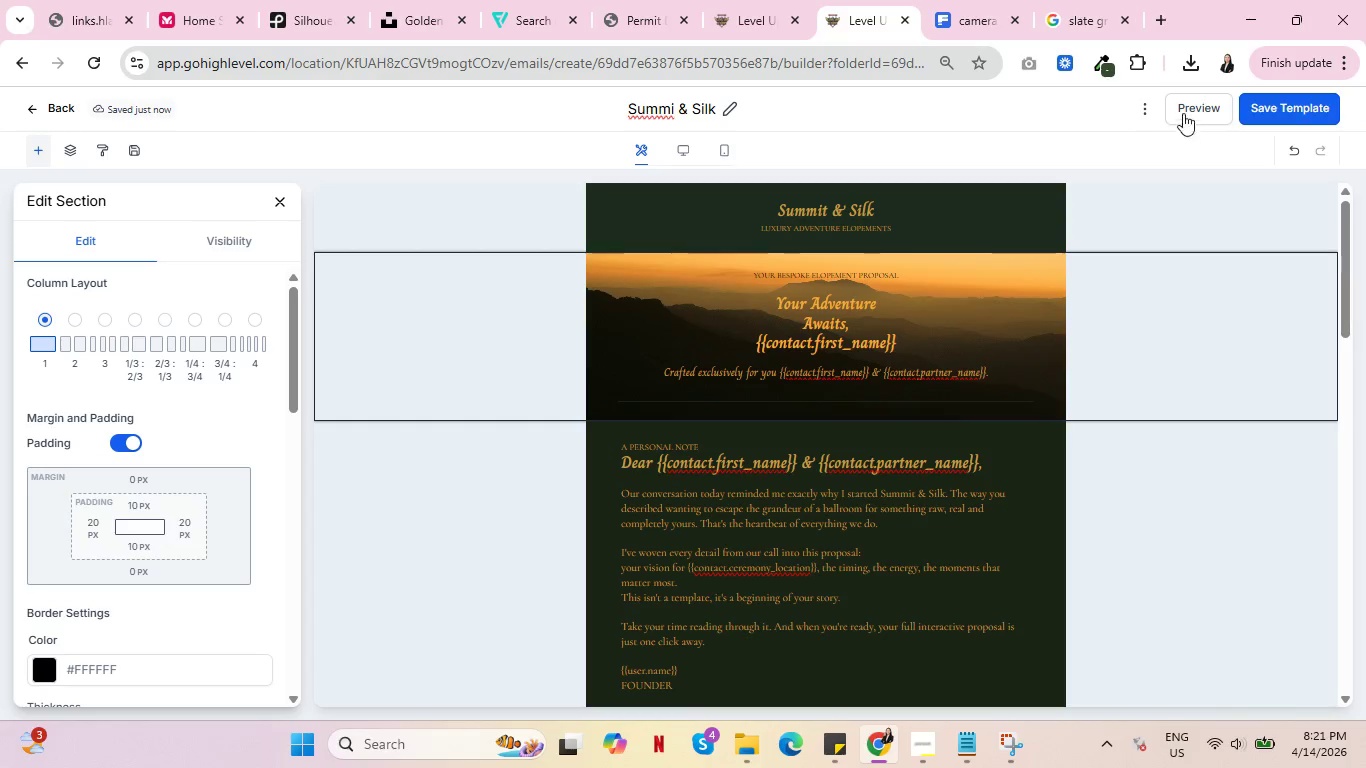 
left_click([1196, 104])
 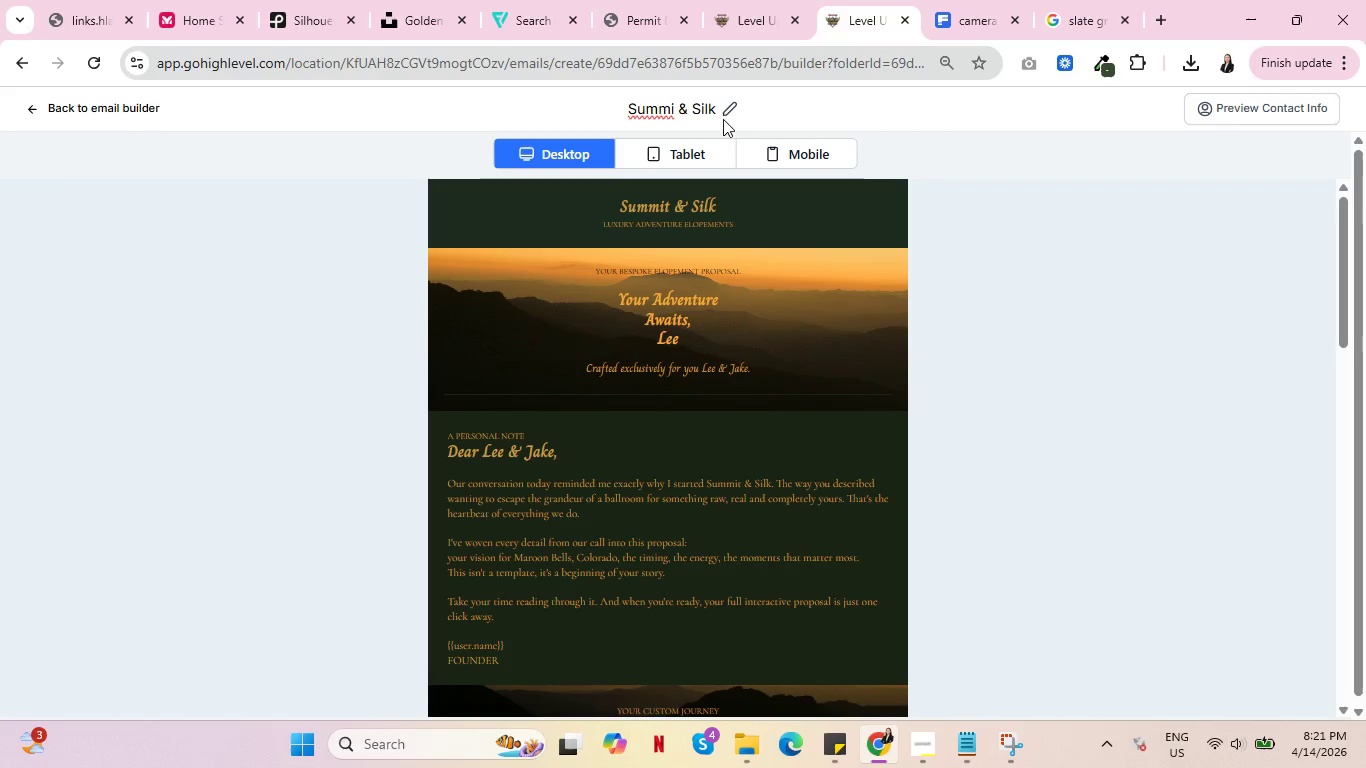 
left_click([31, 102])
 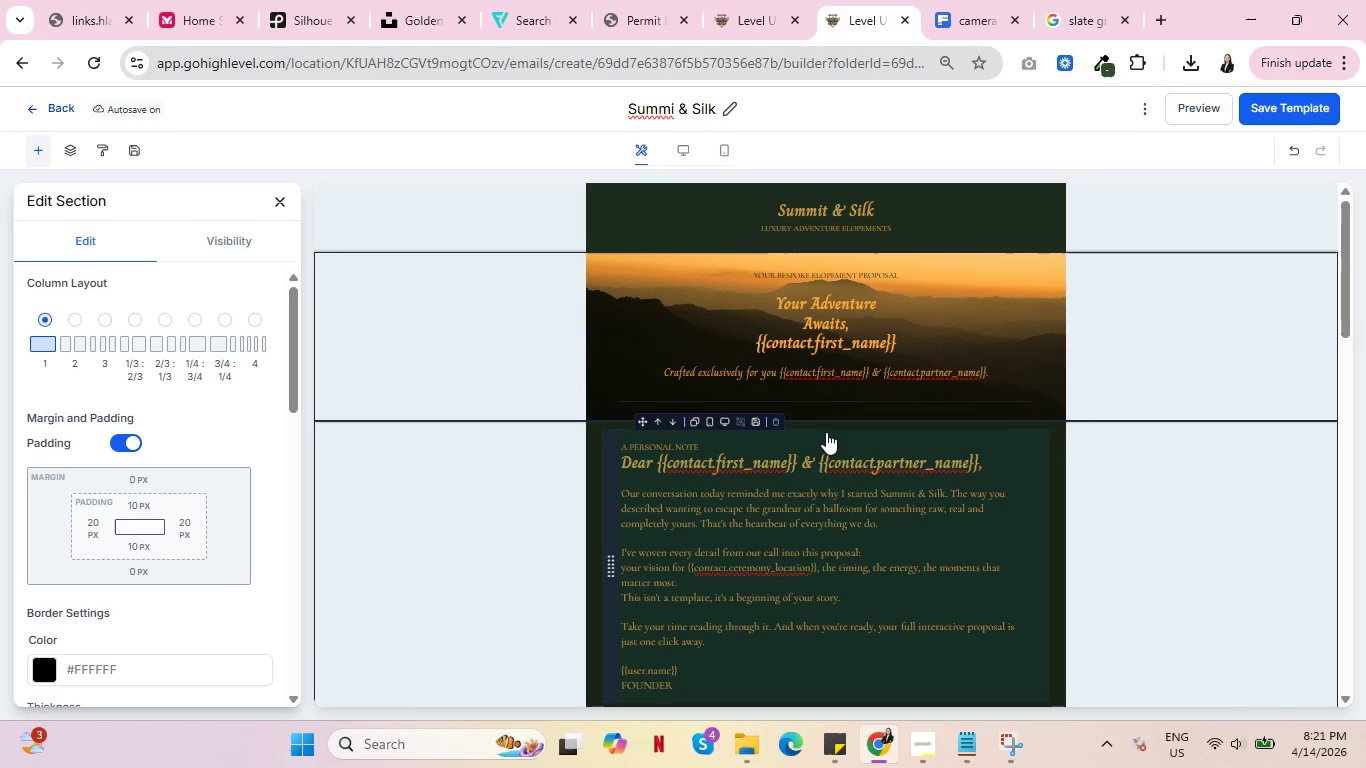 
double_click([775, 373])
 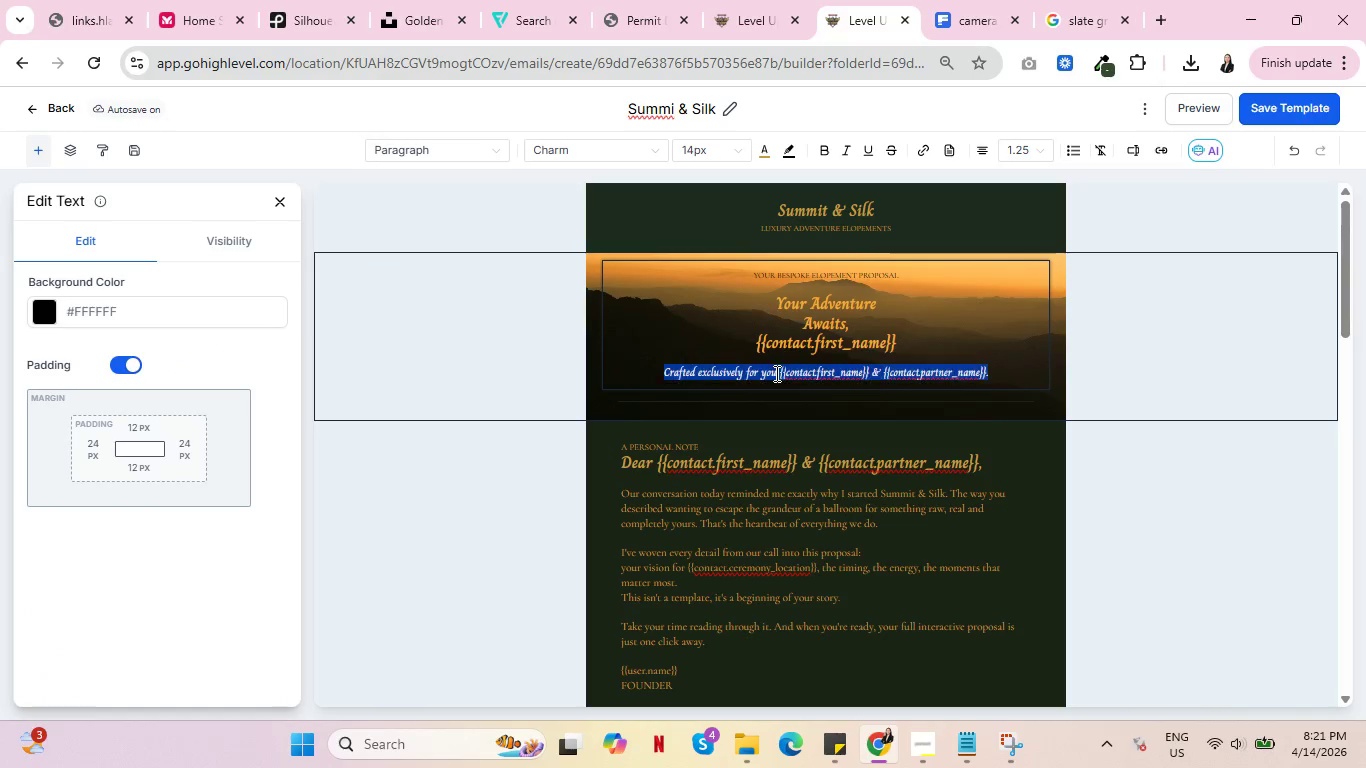 
triple_click([775, 373])
 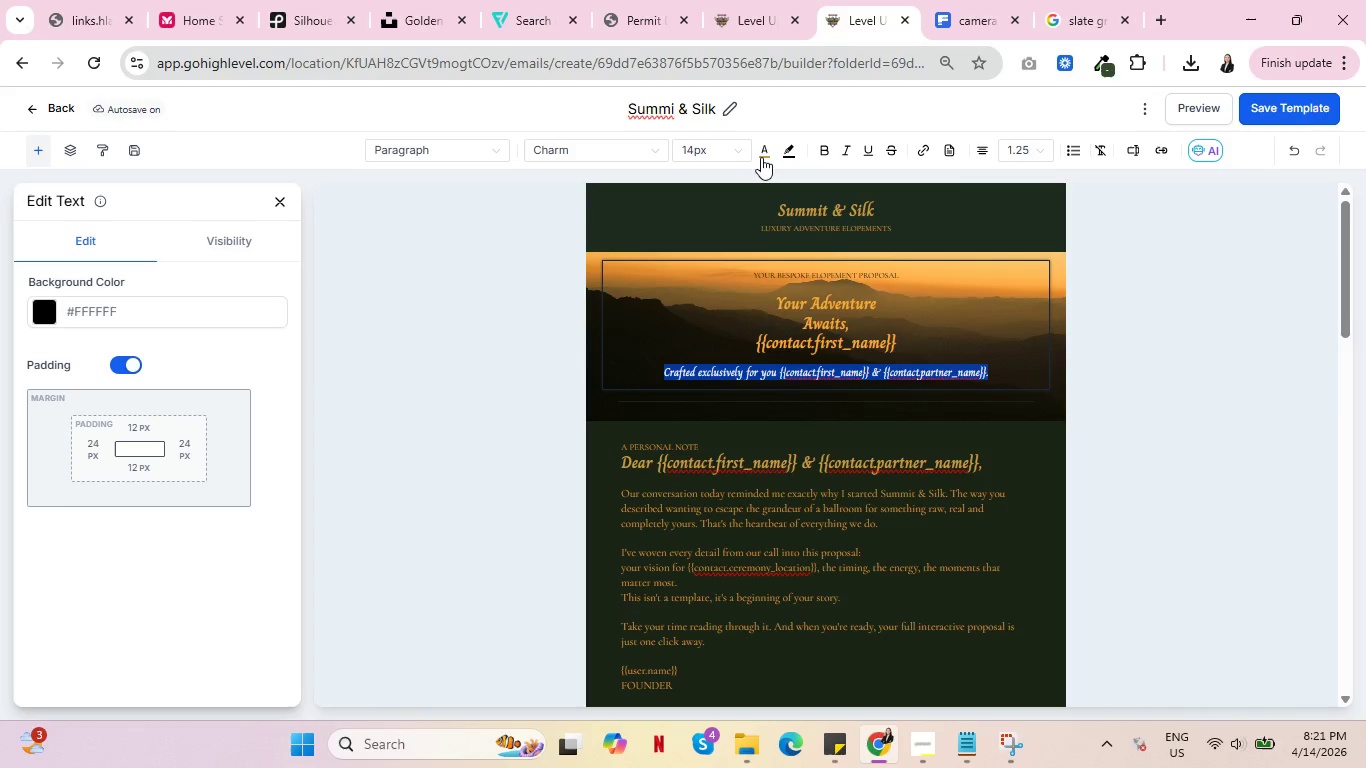 
left_click([762, 157])
 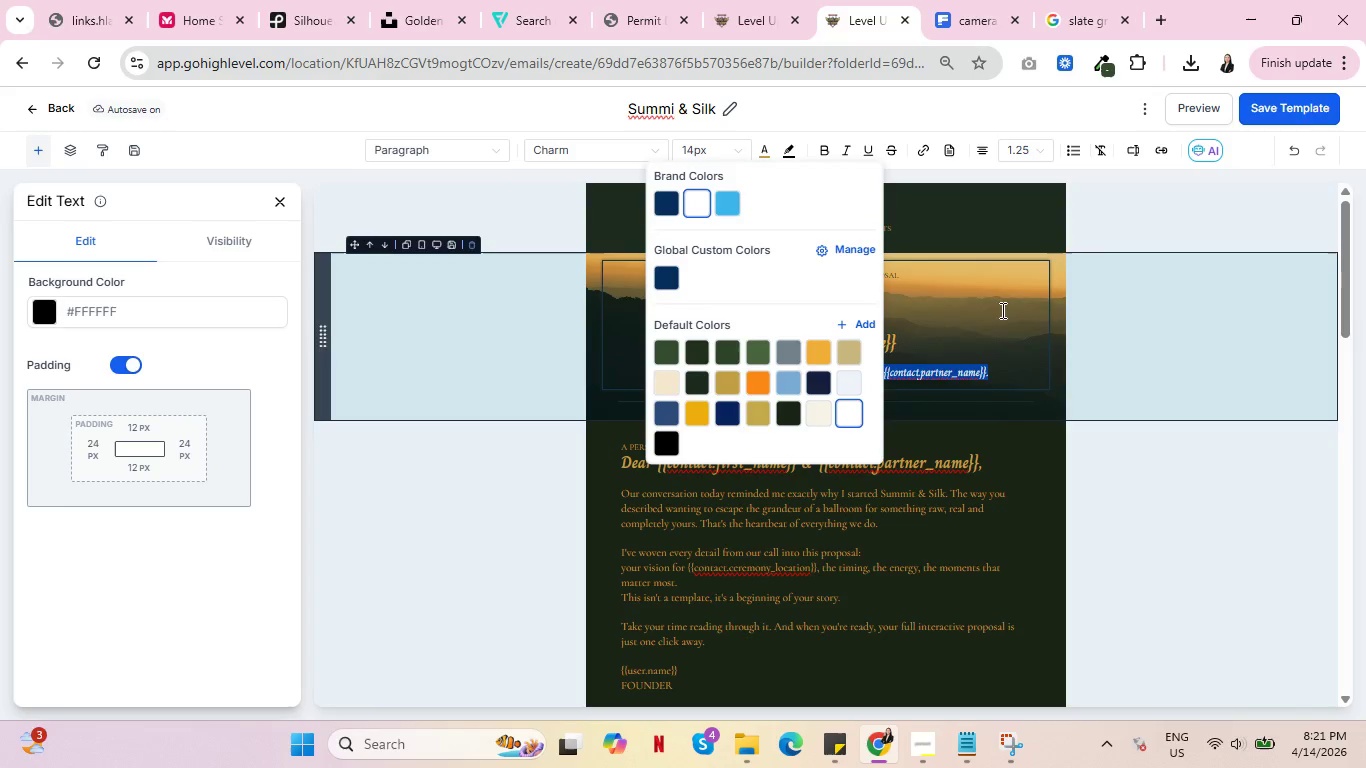 
left_click([1131, 387])
 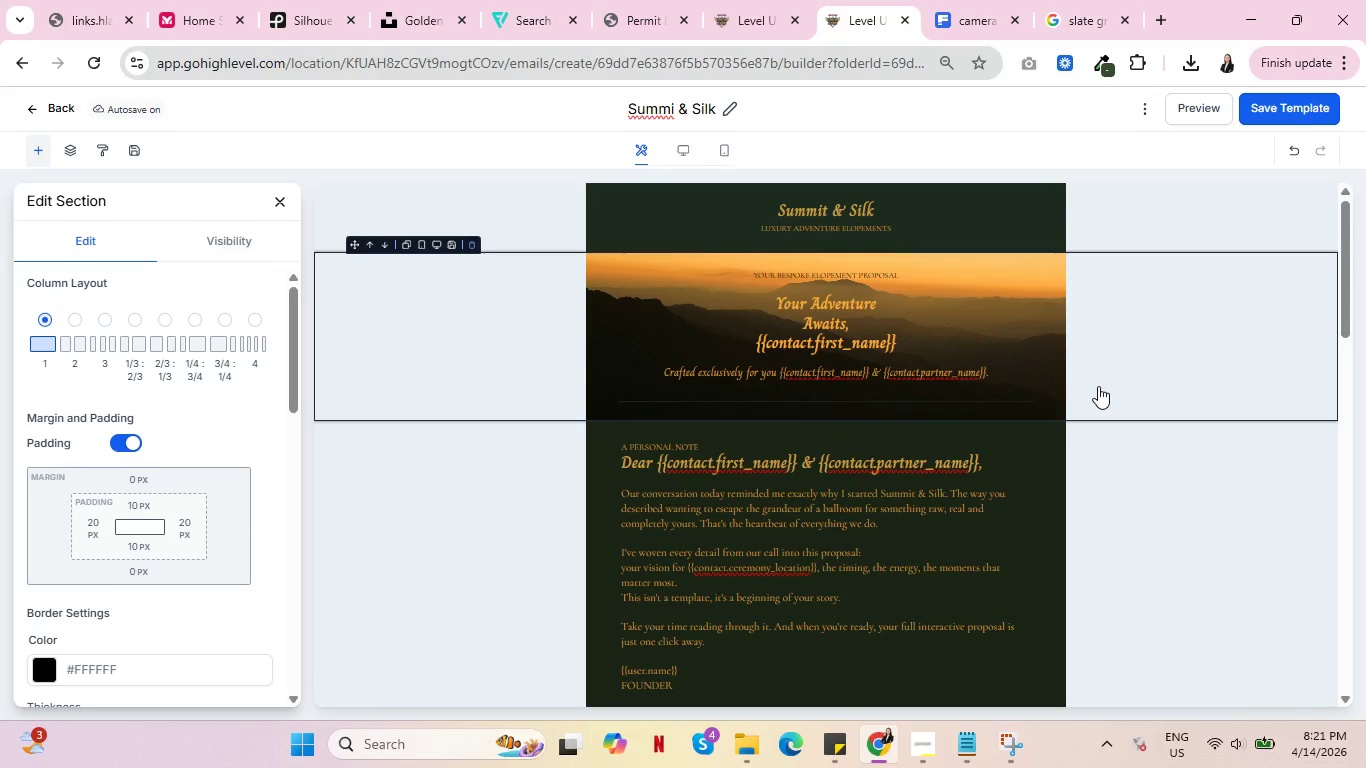 
wait(7.61)
 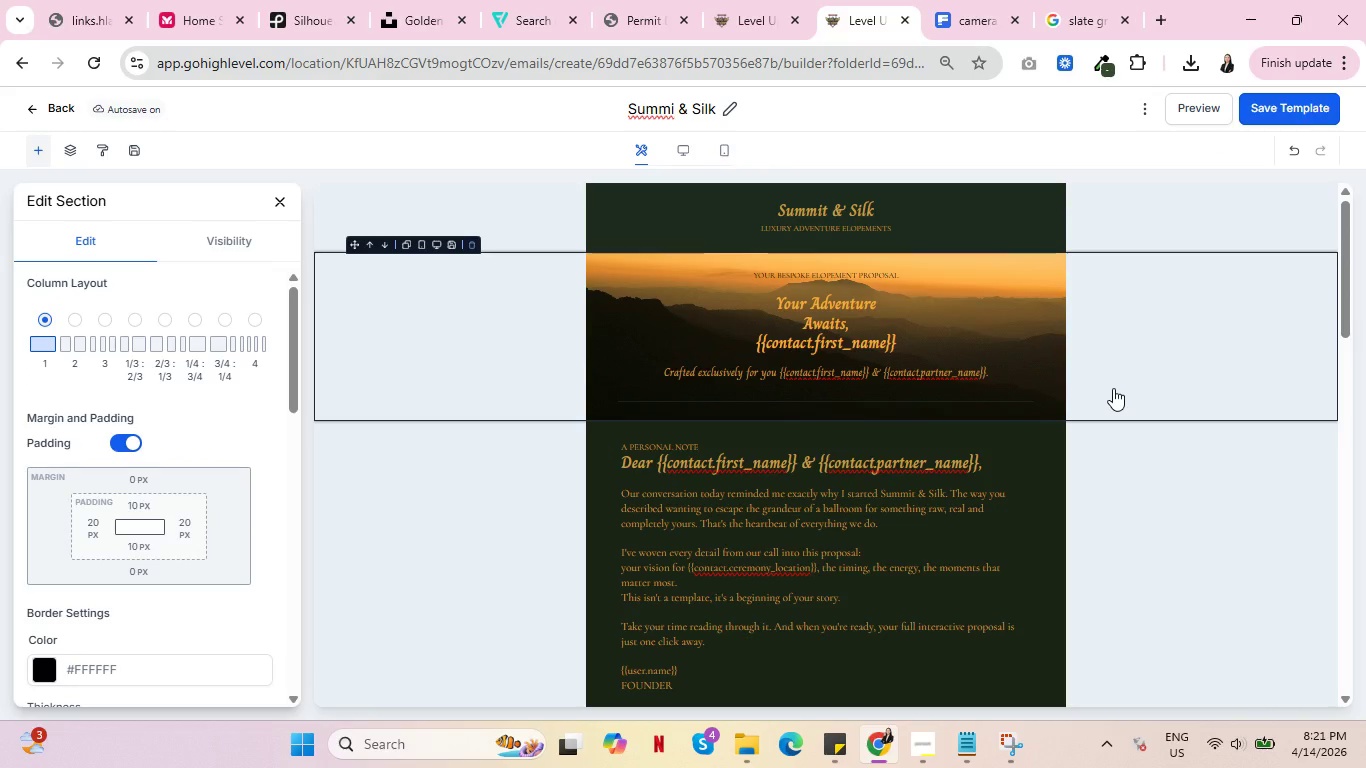 
scroll: coordinate [947, 447], scroll_direction: down, amount: 2.0
 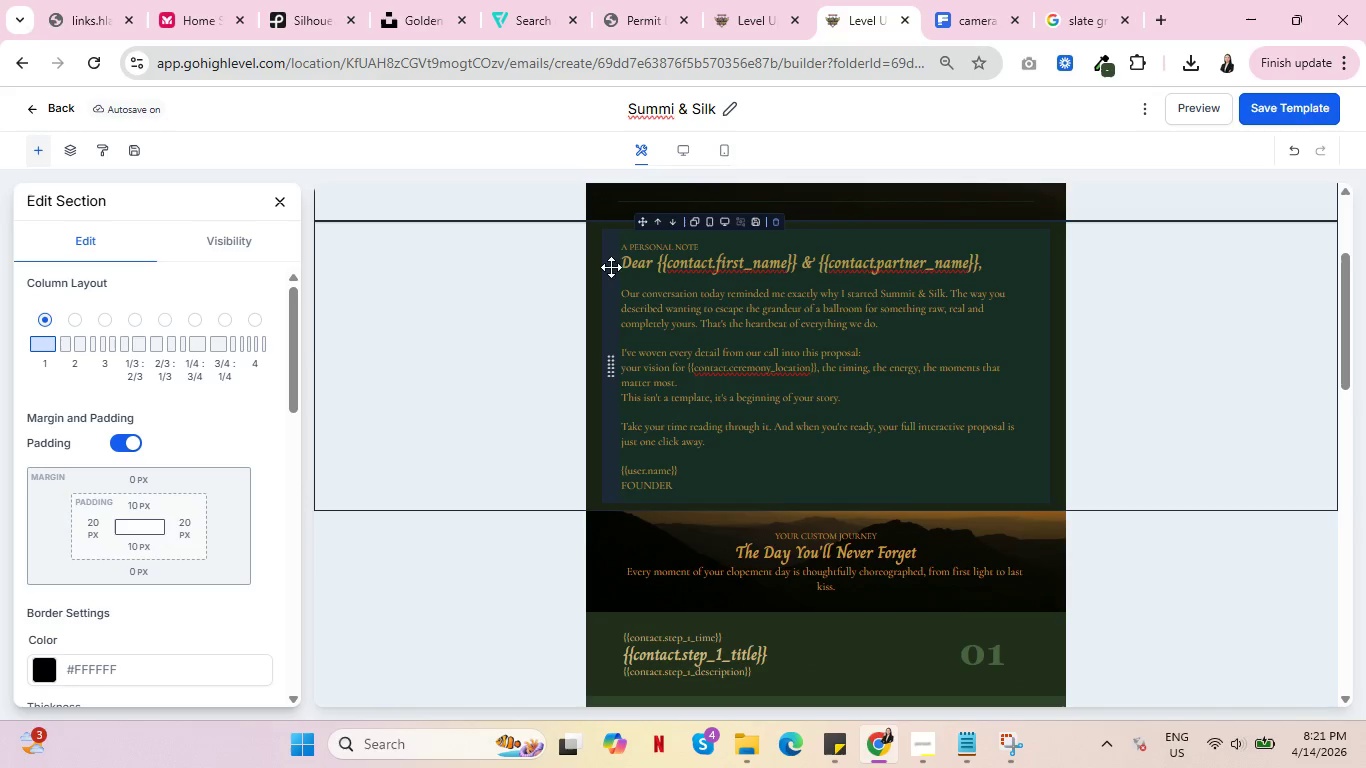 
left_click([666, 316])
 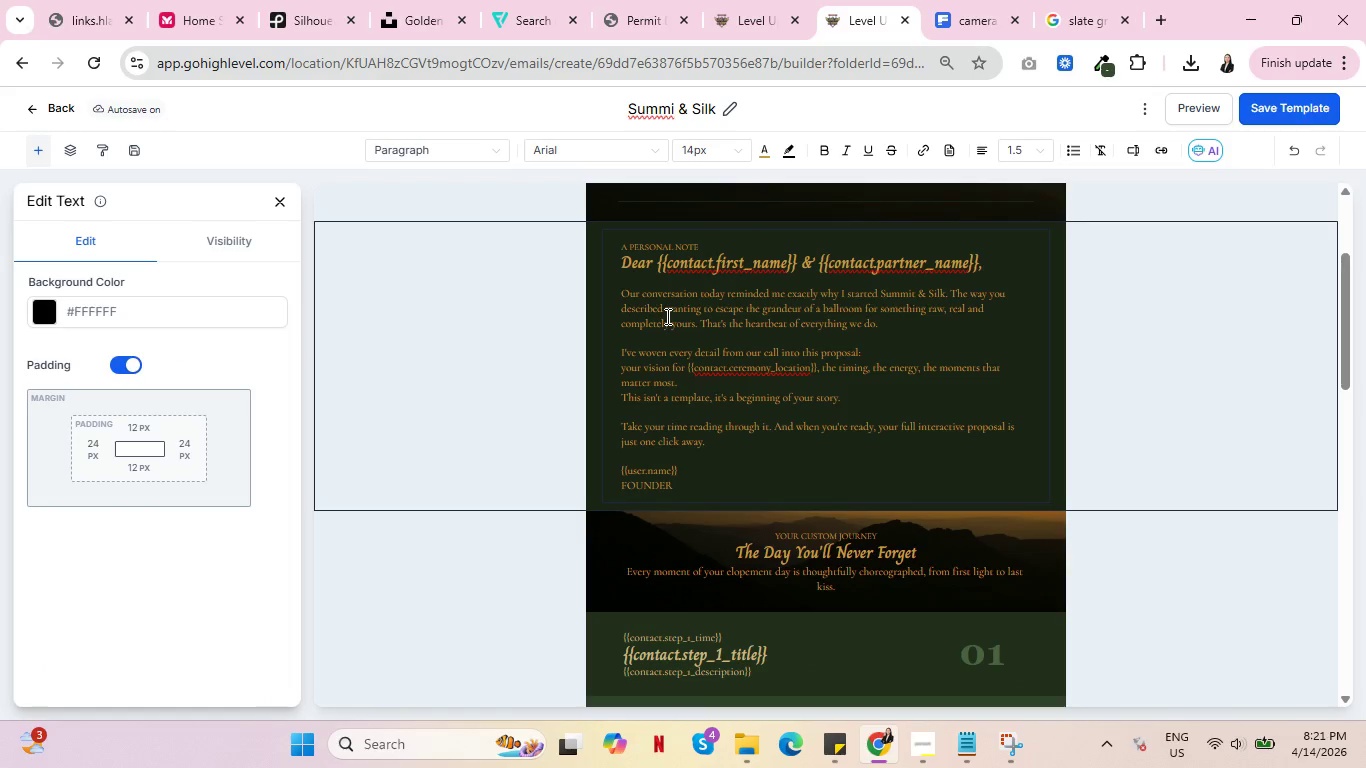 
key(Control+A)
 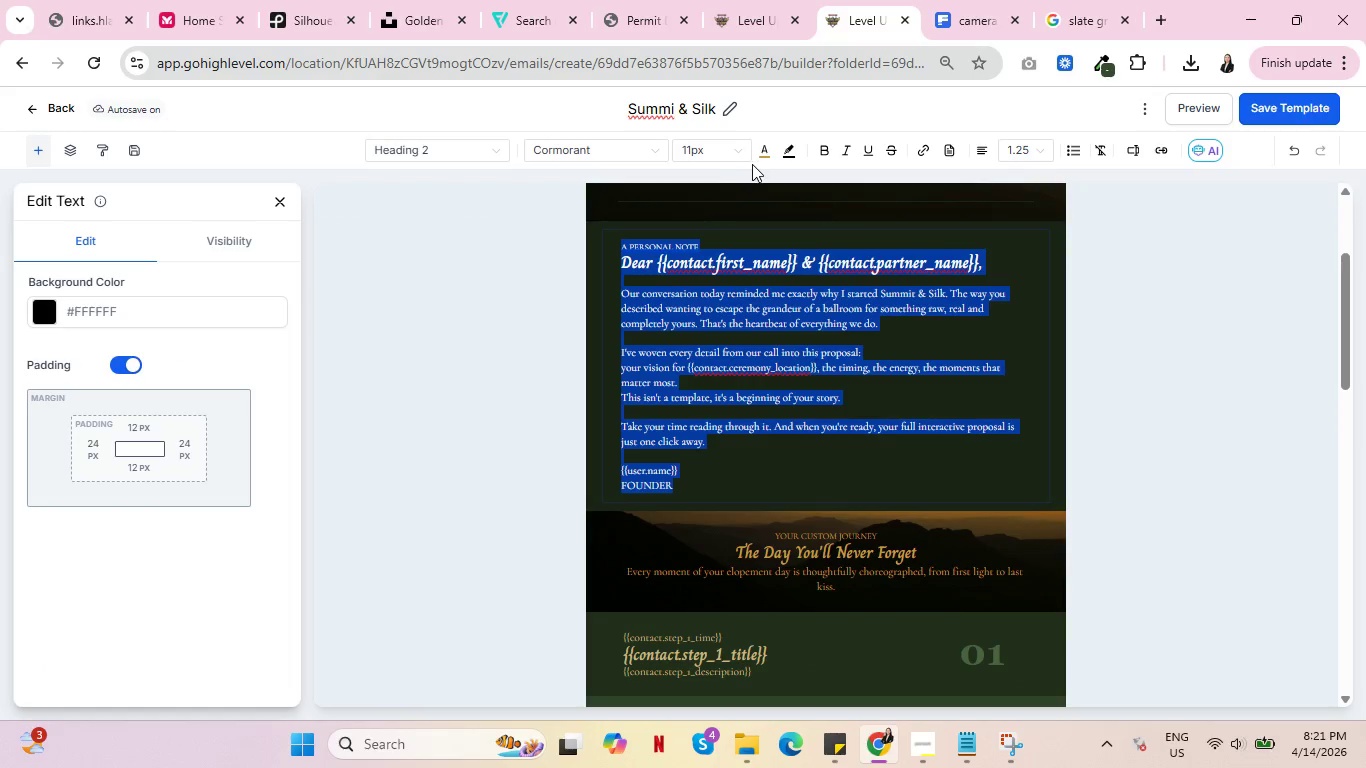 
left_click([765, 154])
 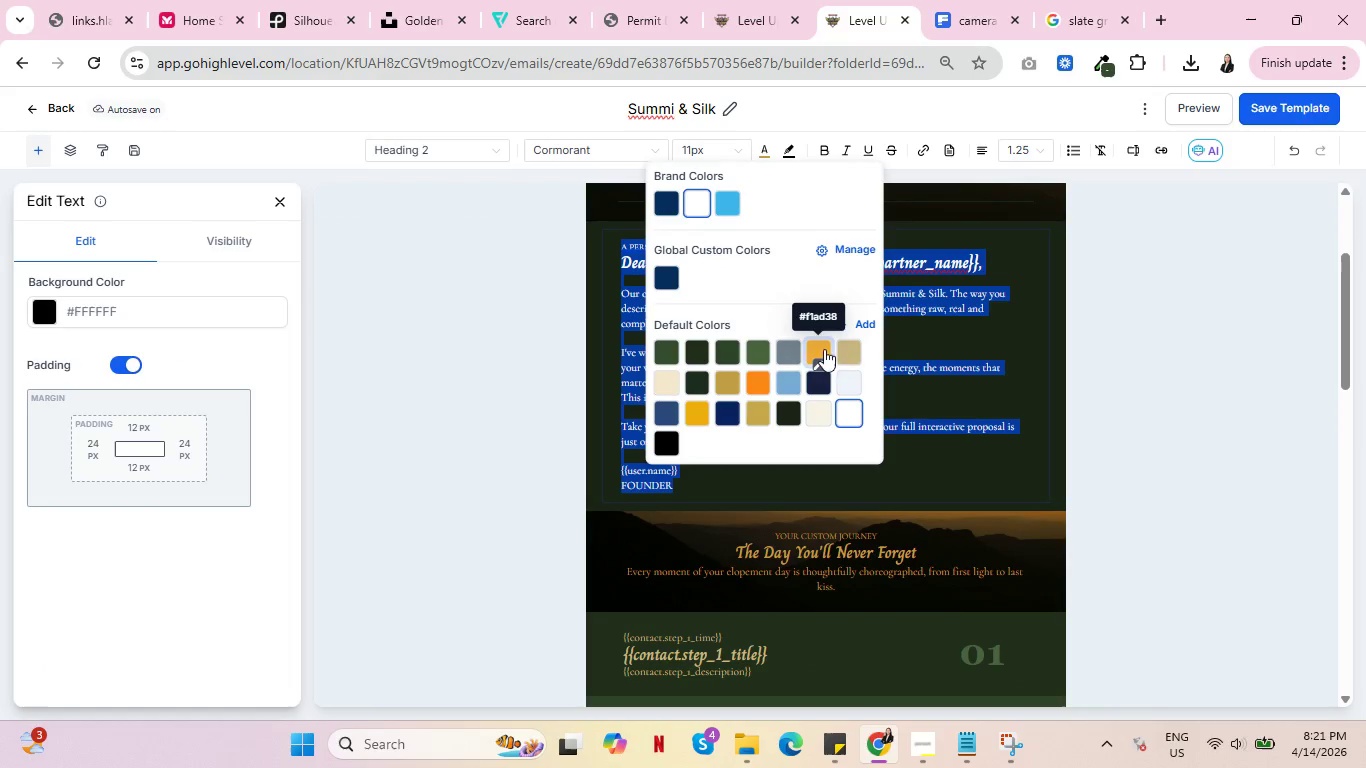 
left_click([845, 349])
 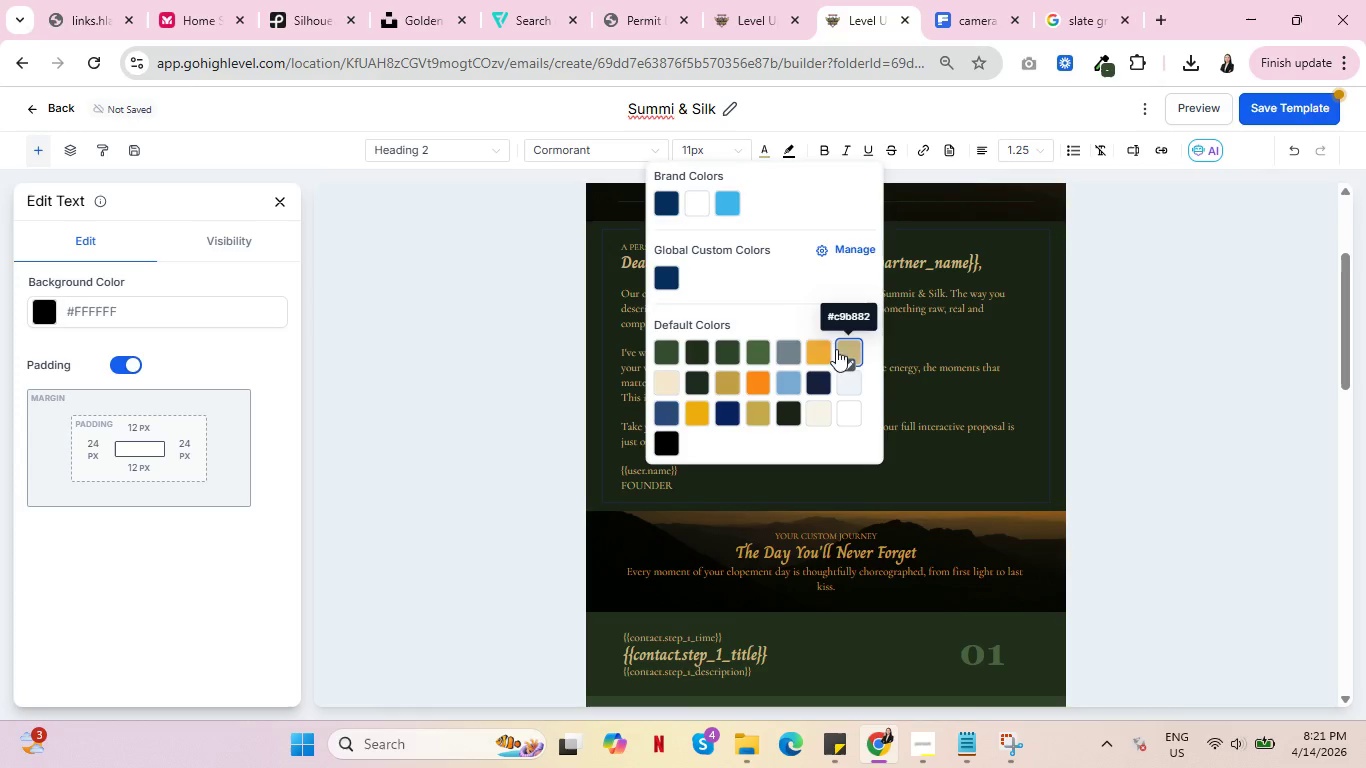 
left_click([823, 348])
 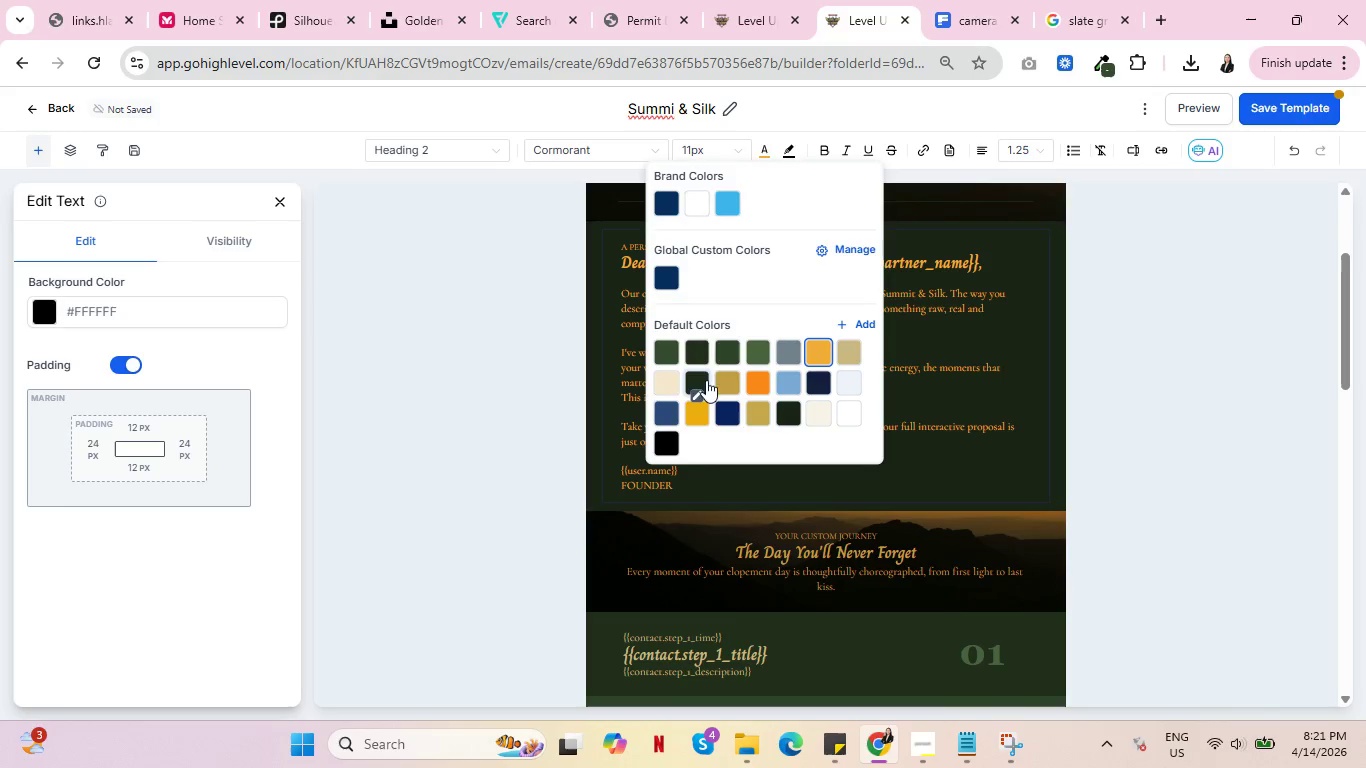 
left_click([725, 380])
 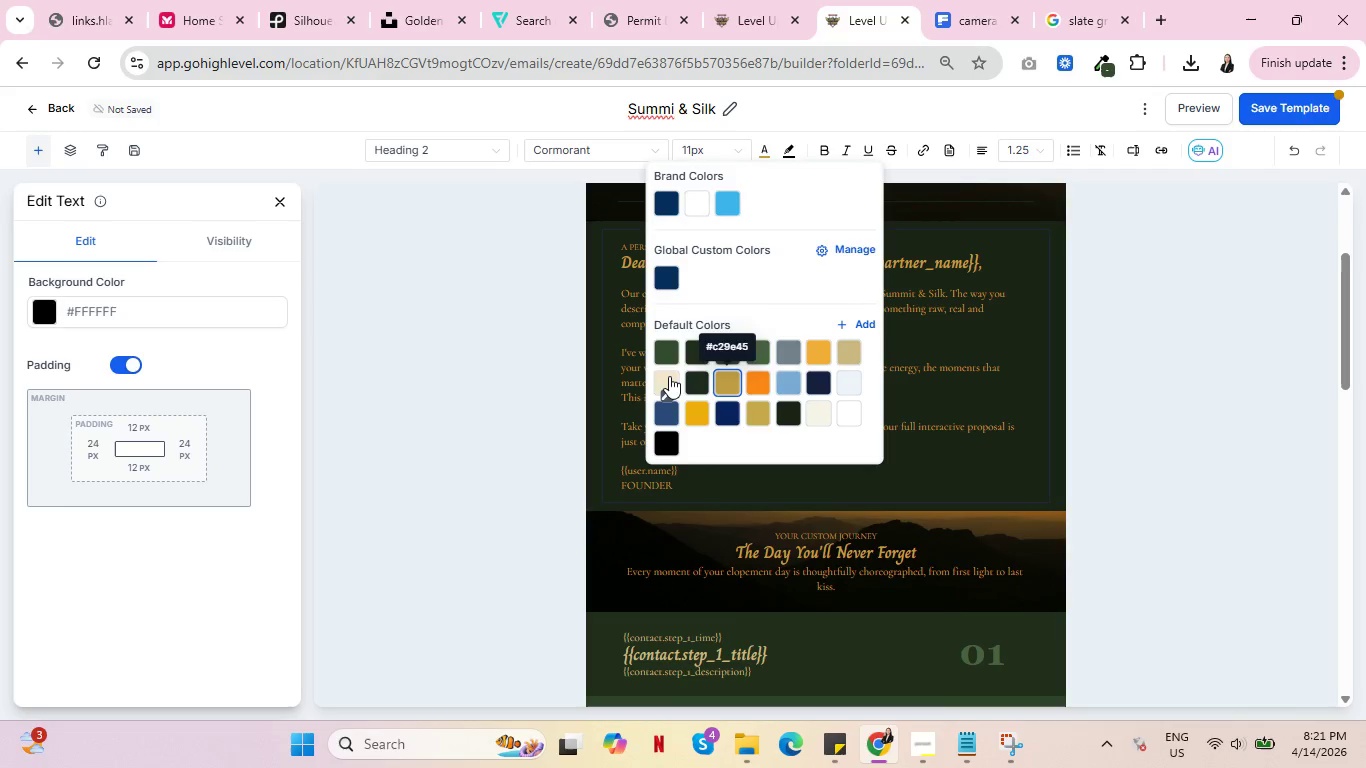 
left_click([668, 376])
 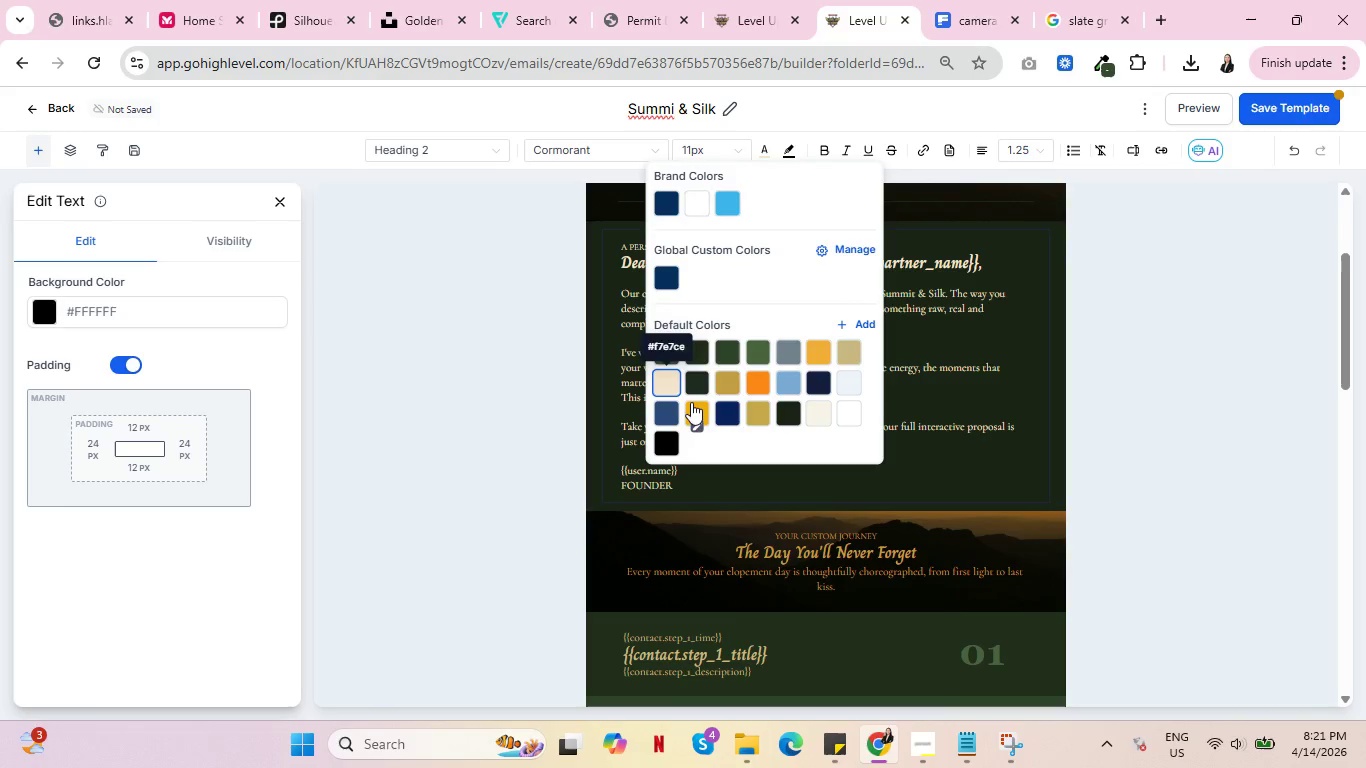 
left_click([693, 406])
 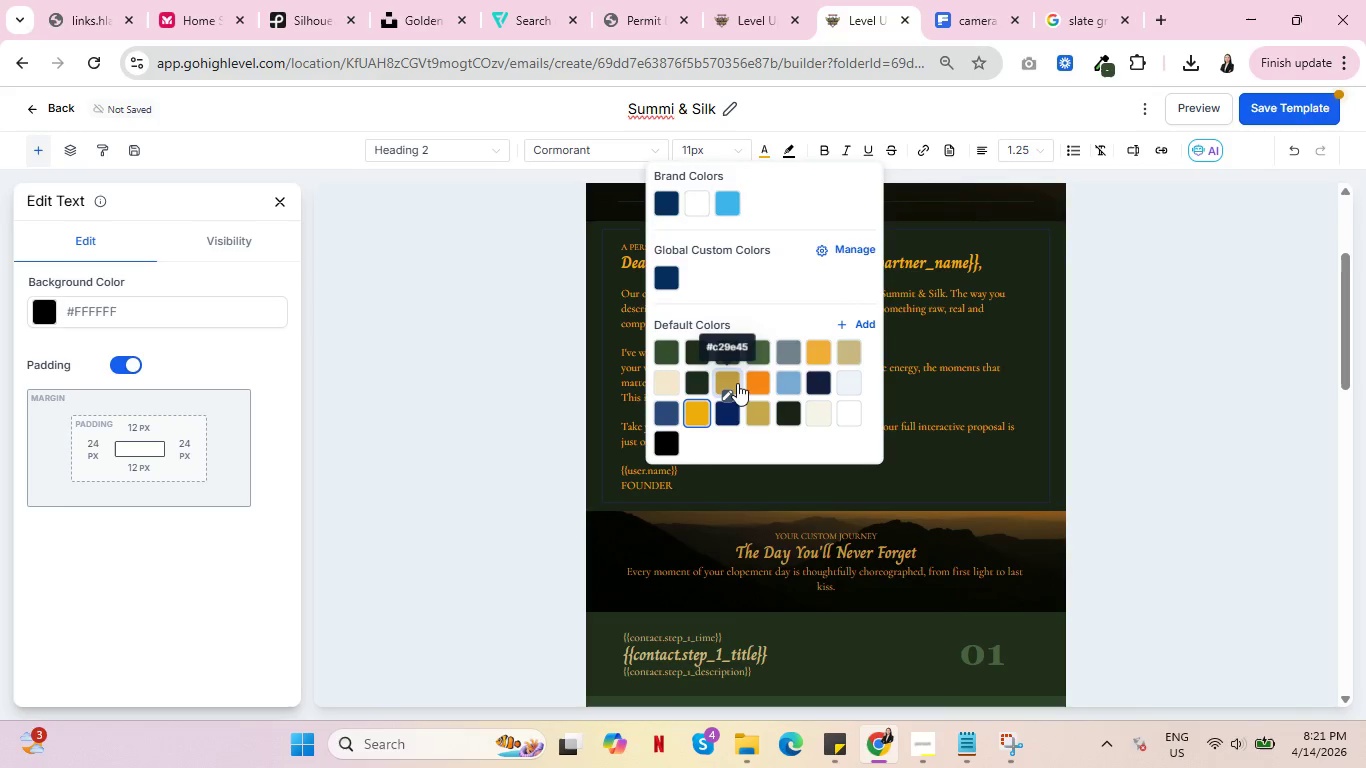 
left_click([731, 382])
 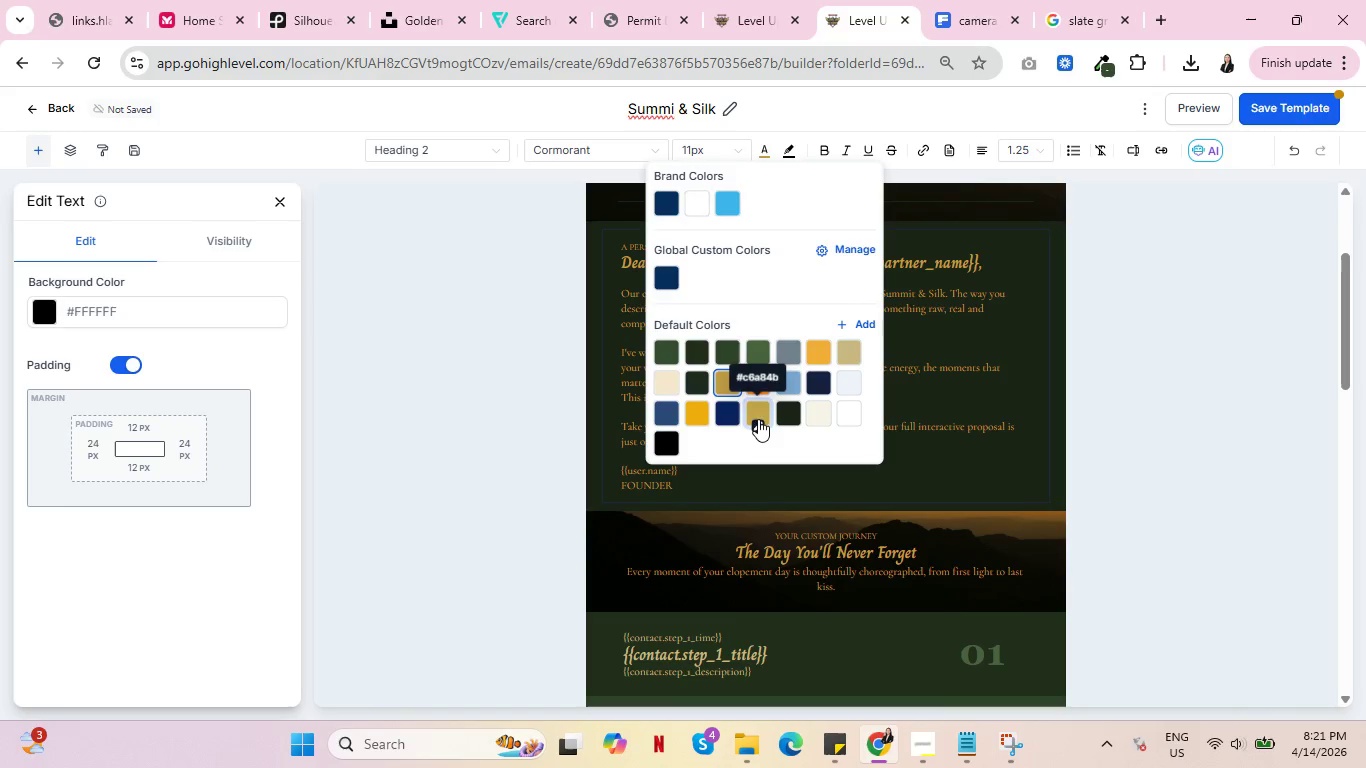 
left_click([755, 407])
 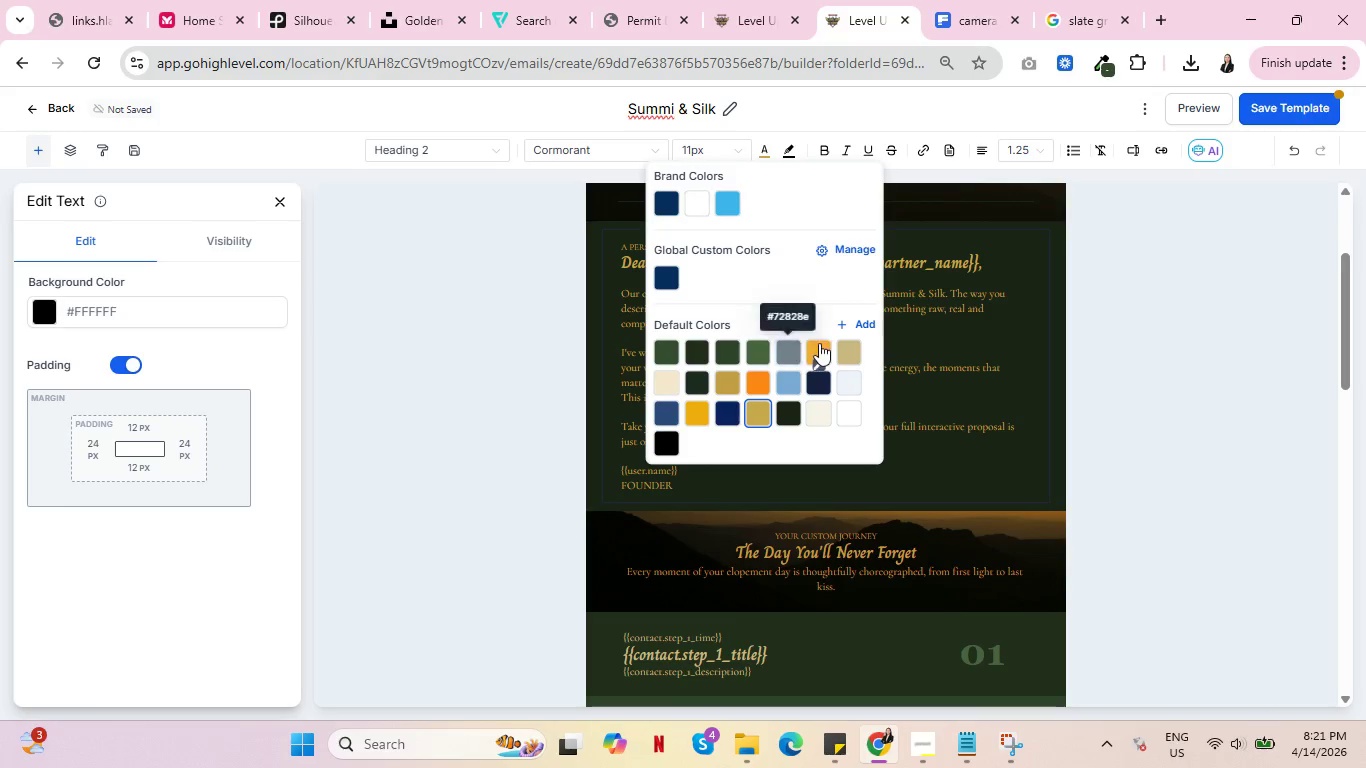 
left_click([850, 347])
 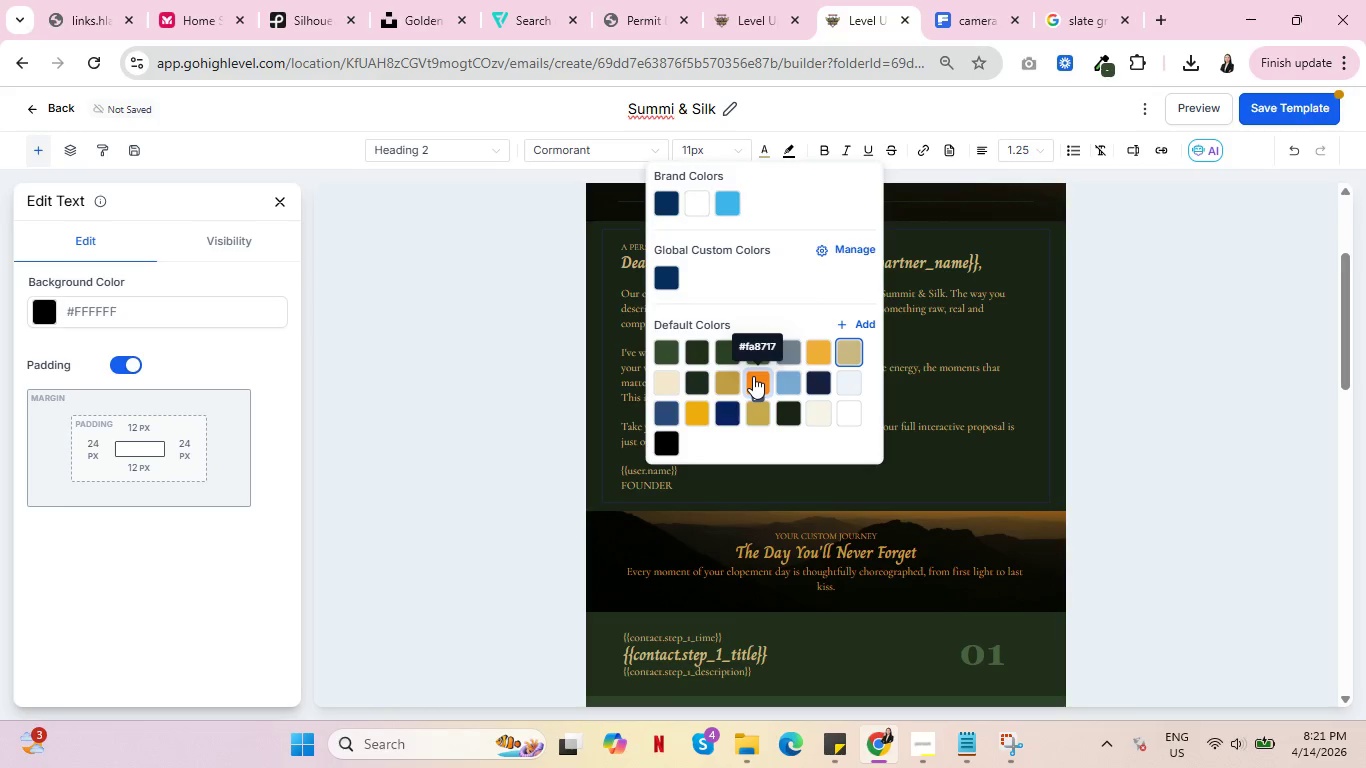 
left_click([732, 377])
 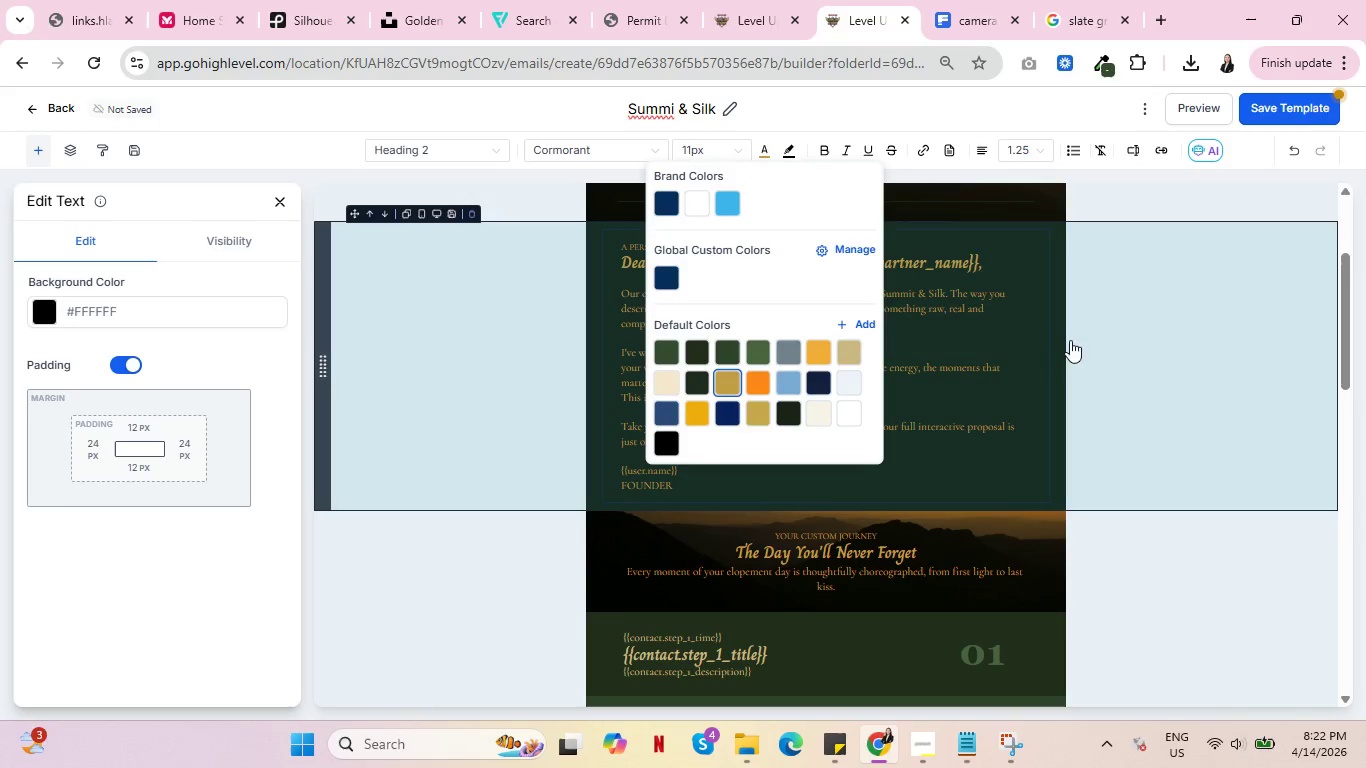 
left_click([1115, 335])
 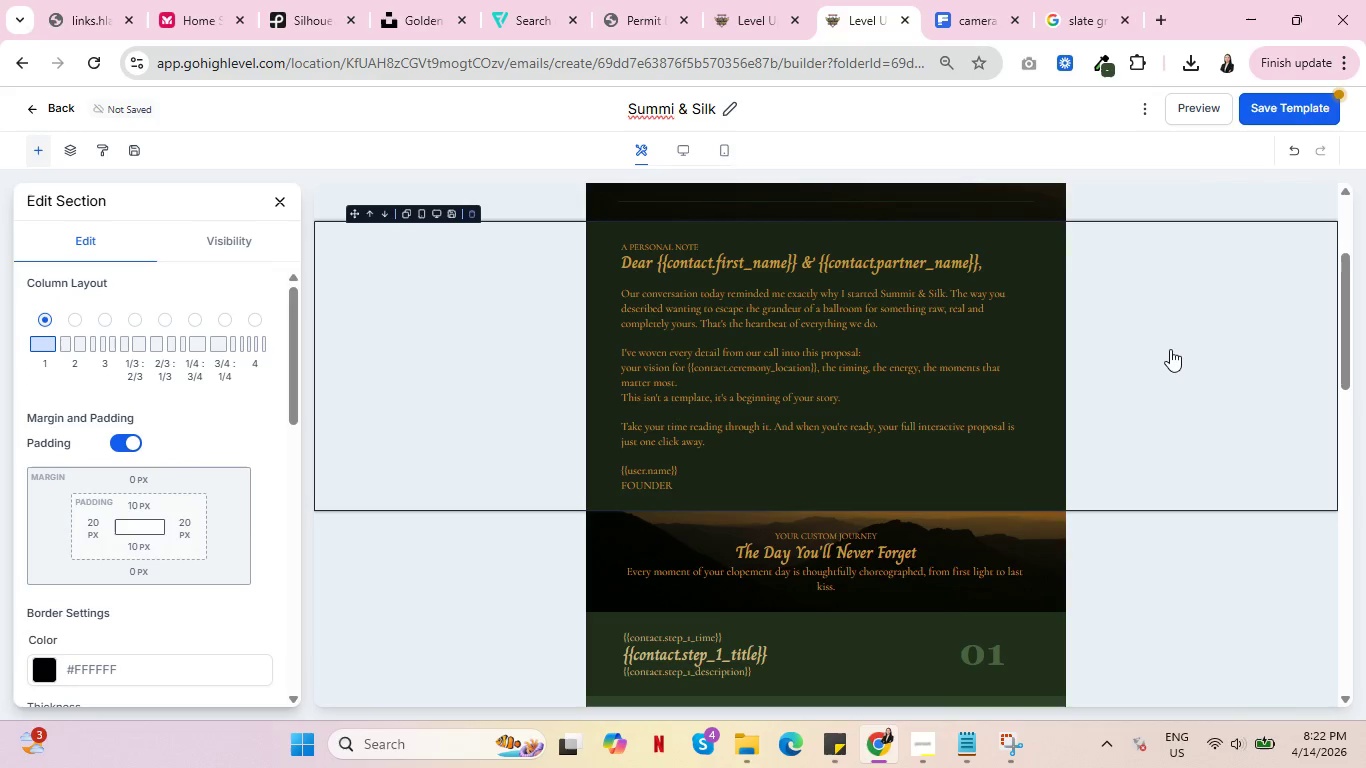 
scroll: coordinate [1173, 350], scroll_direction: up, amount: 4.0
 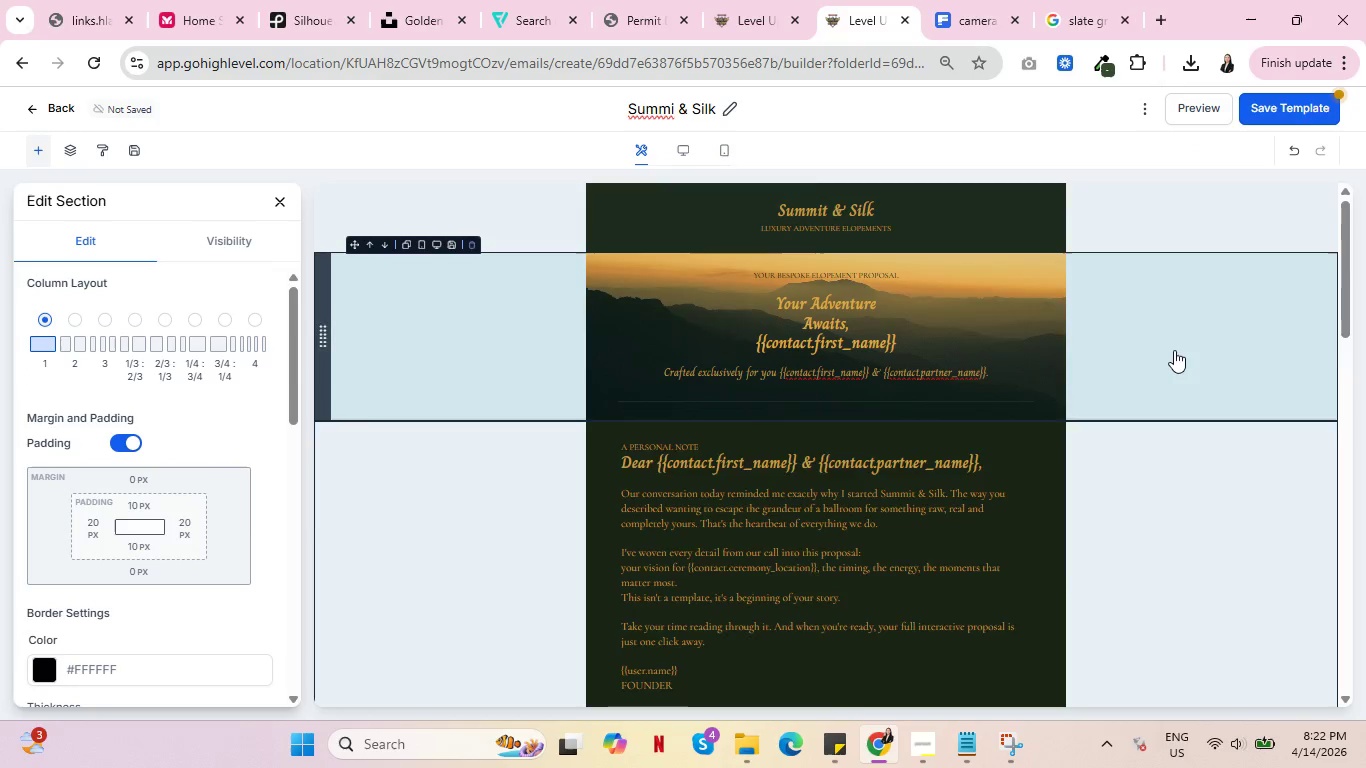 
scroll: coordinate [1173, 353], scroll_direction: down, amount: 8.0
 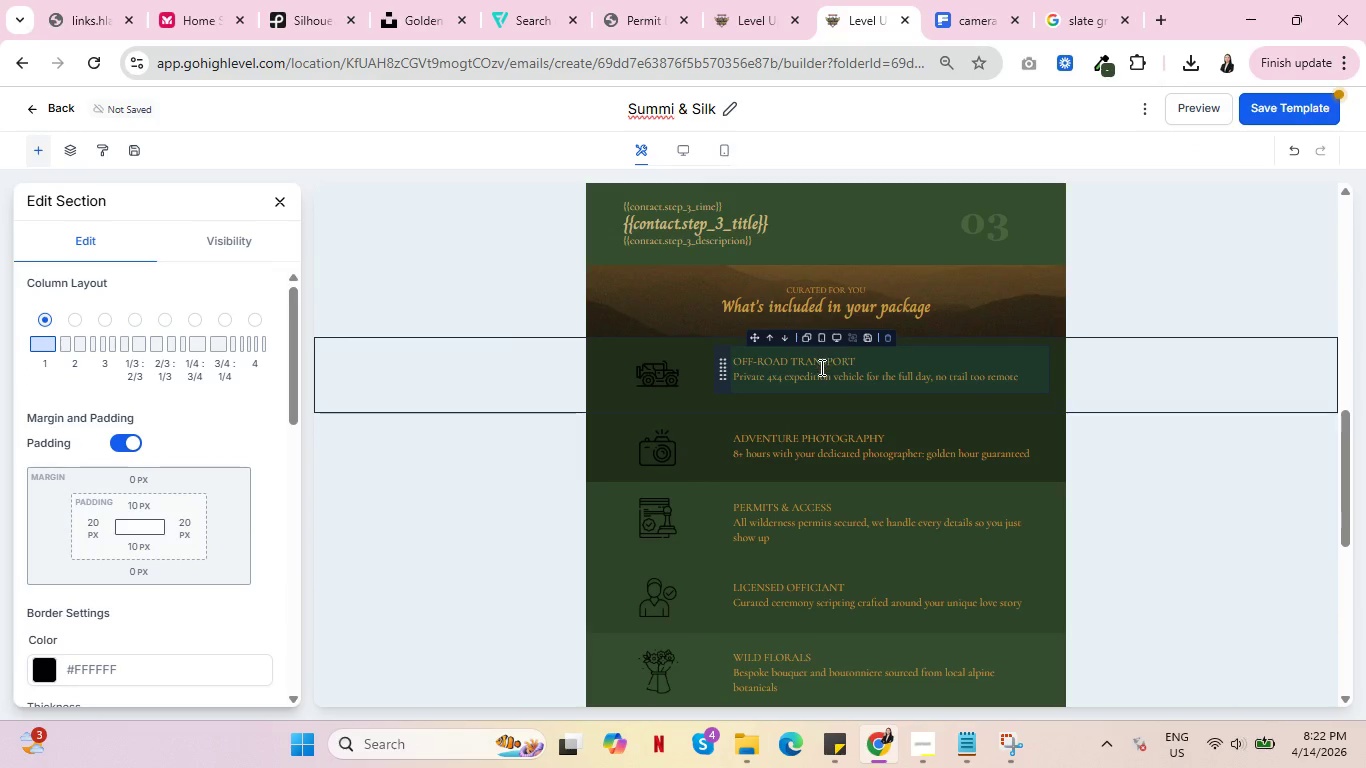 
left_click([820, 367])
 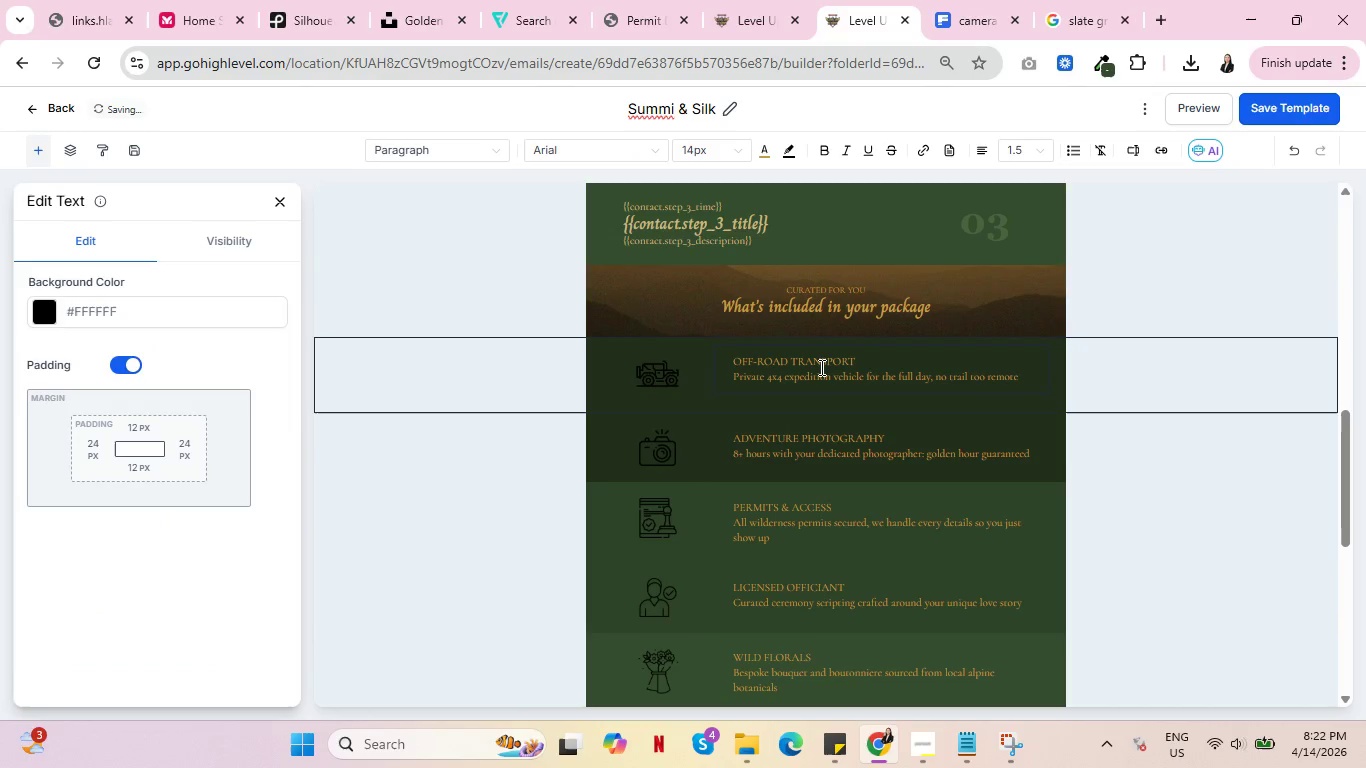 
key(Control+A)
 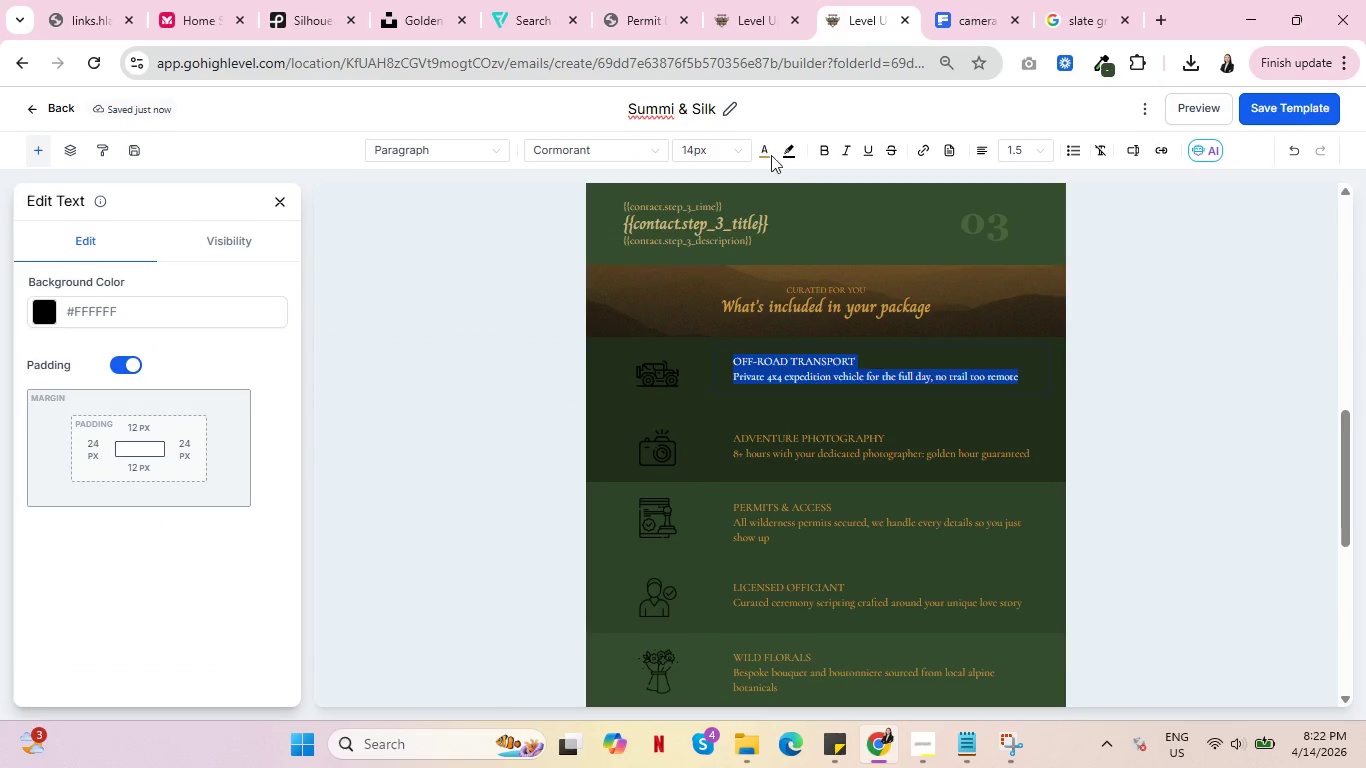 
left_click([764, 155])
 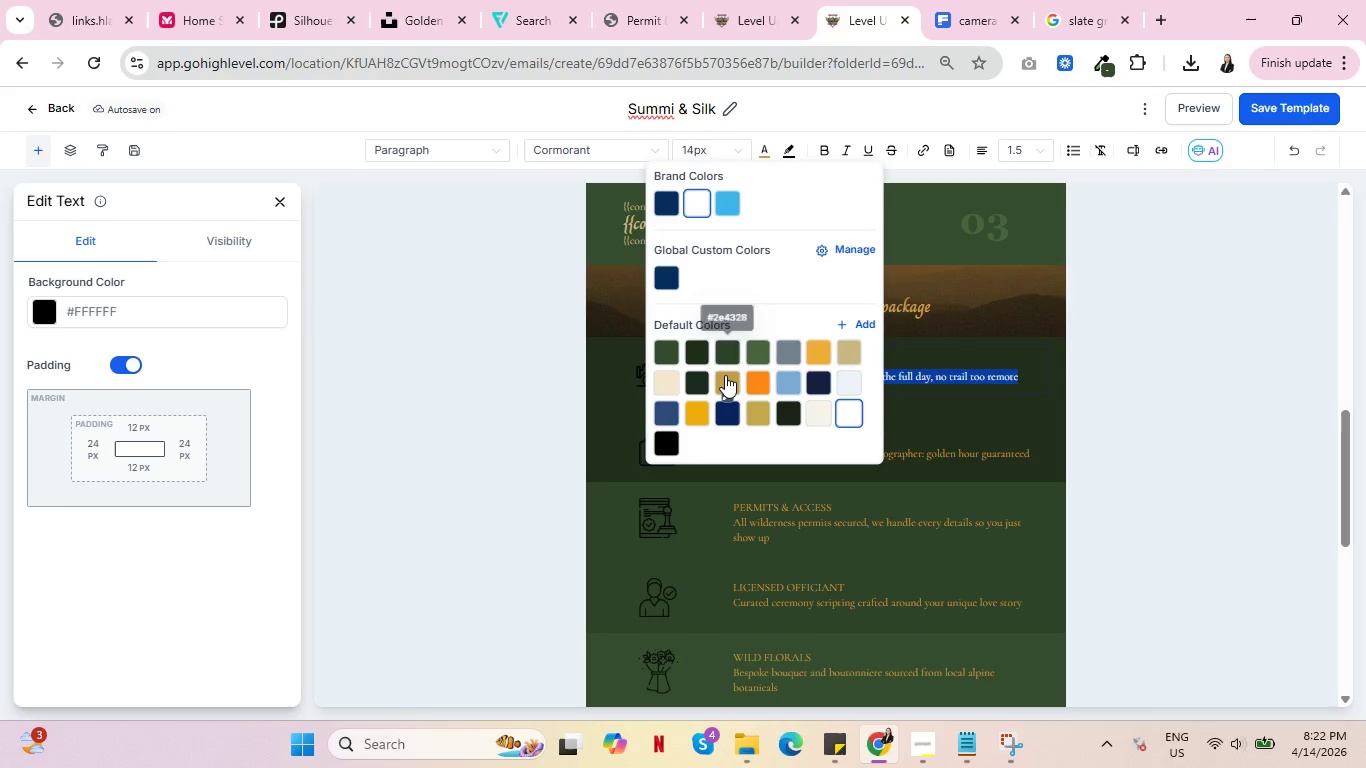 
left_click([725, 375])
 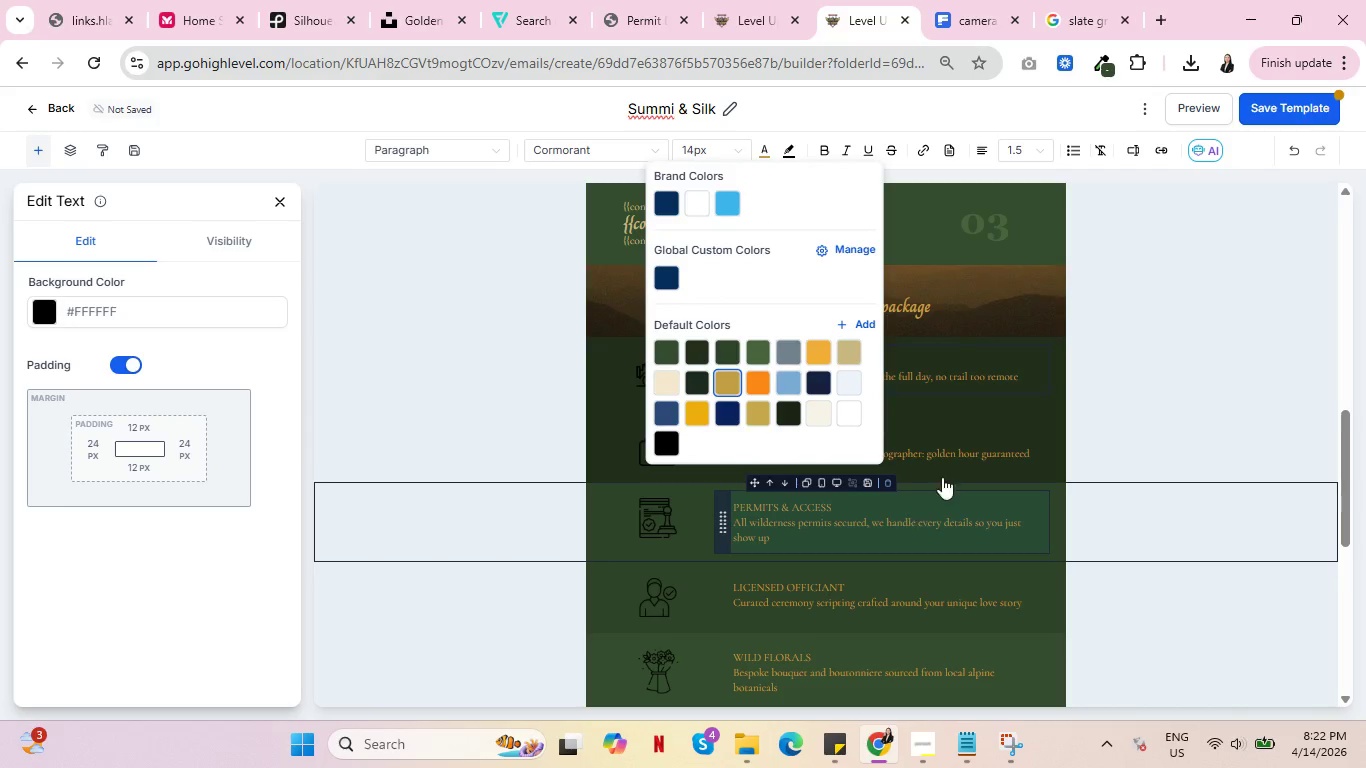 
left_click([937, 446])
 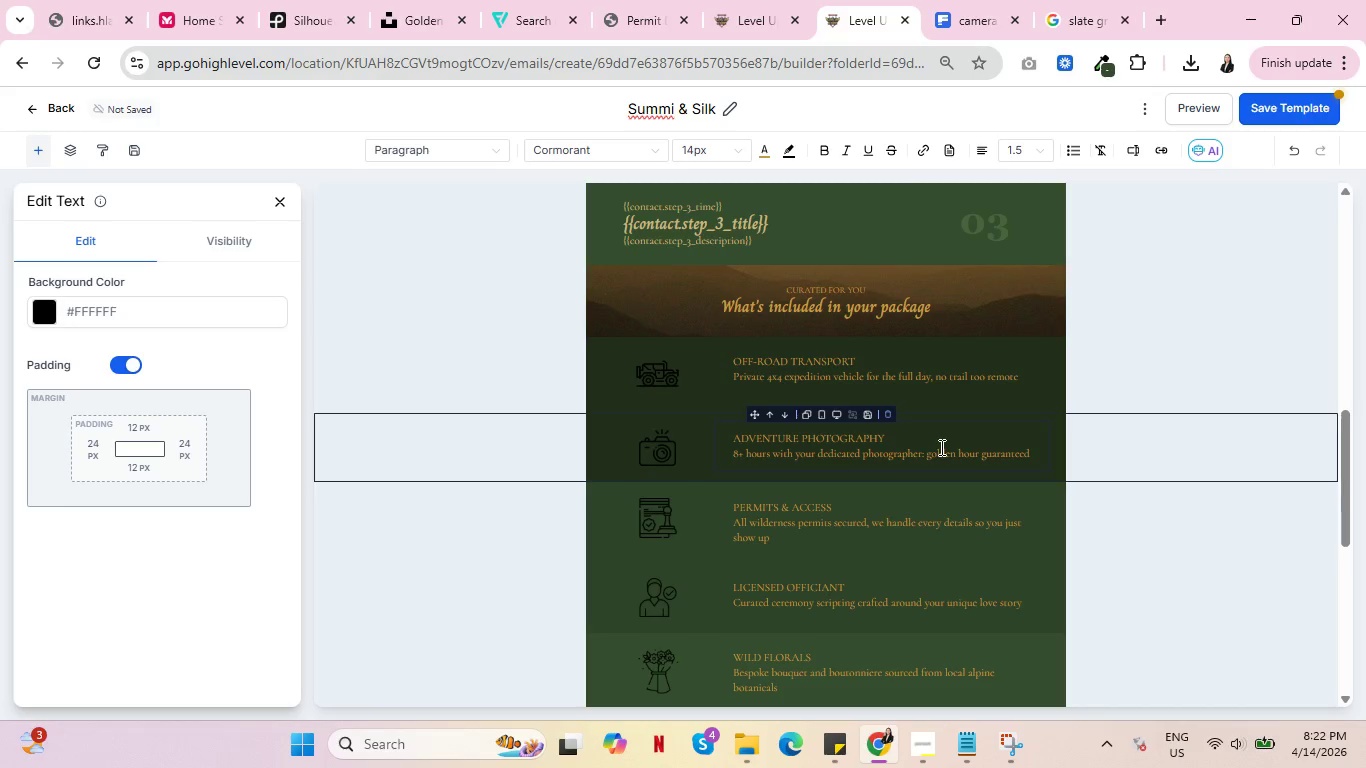 
key(Control+A)
 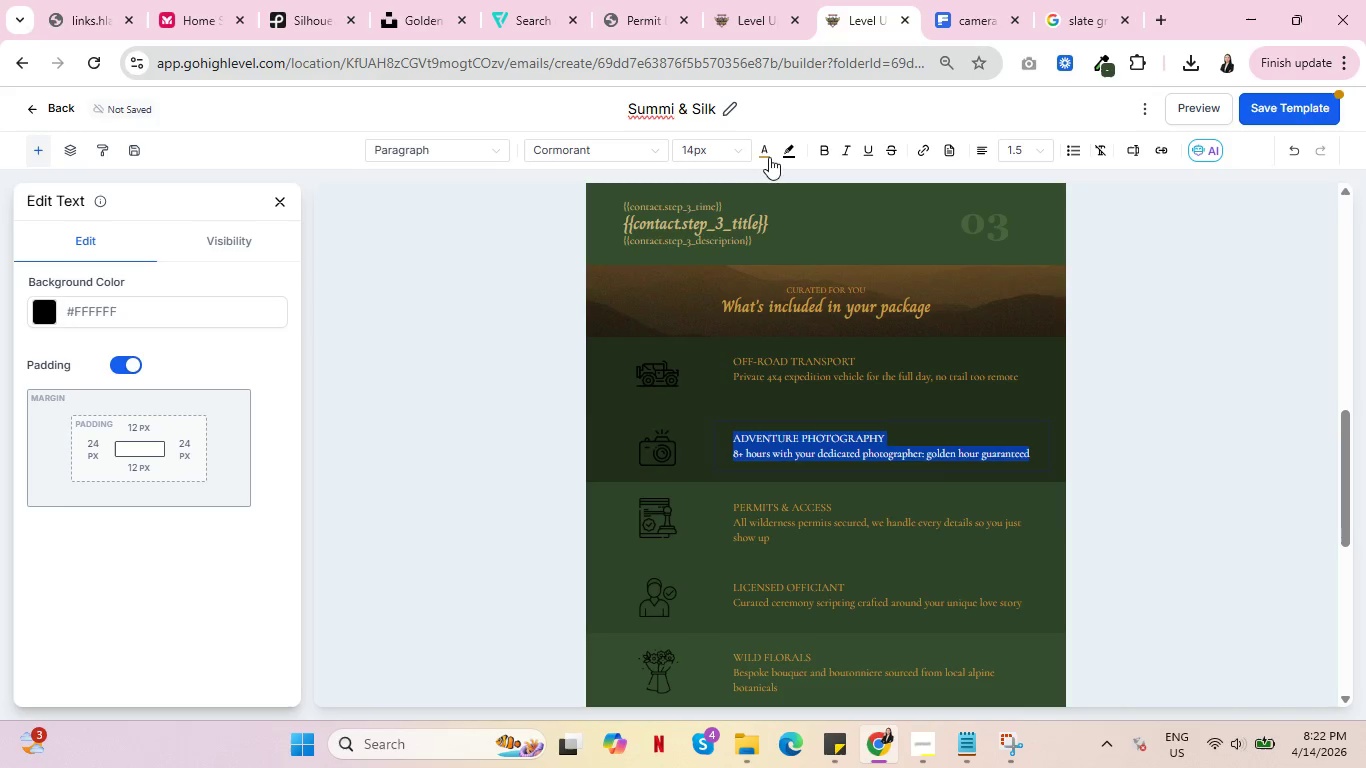 
left_click([761, 154])
 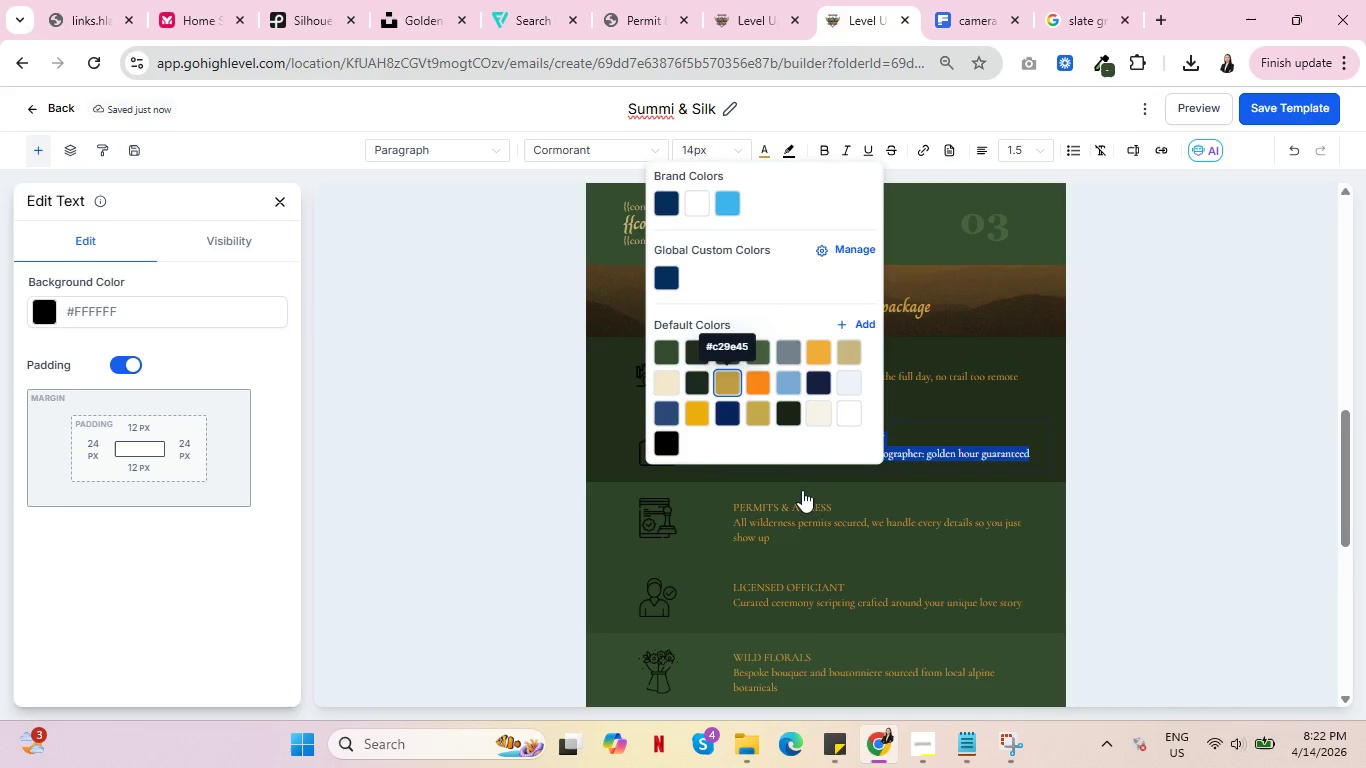 
left_click([819, 520])
 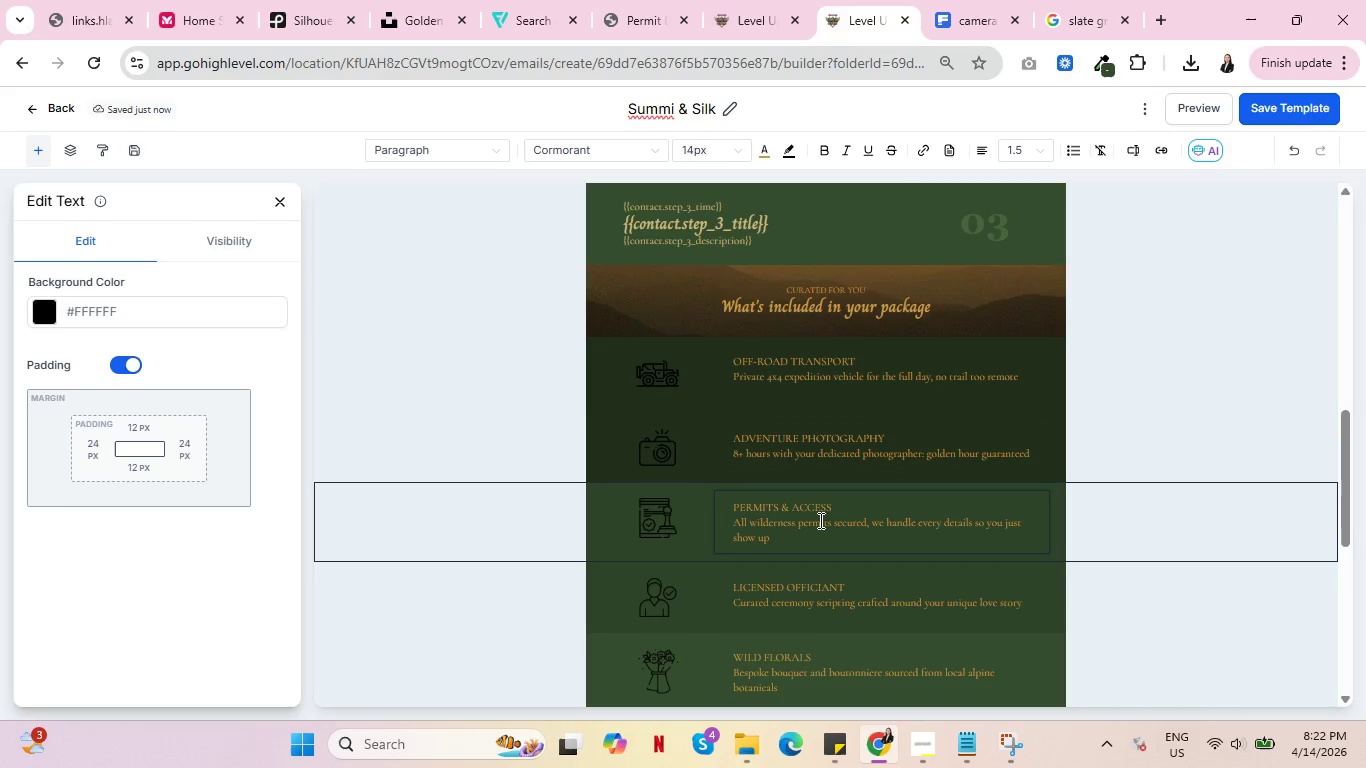 
key(Control+ControlLeft)
 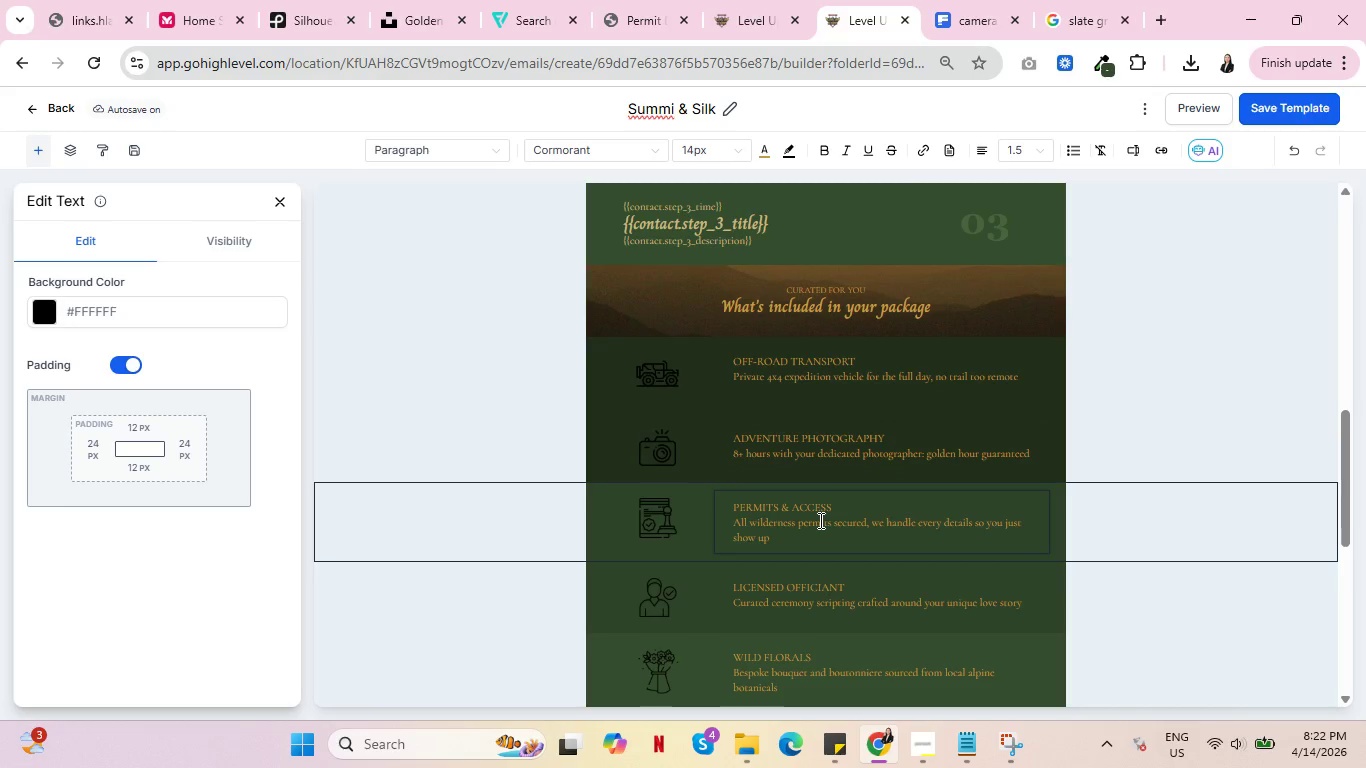 
key(Control+A)
 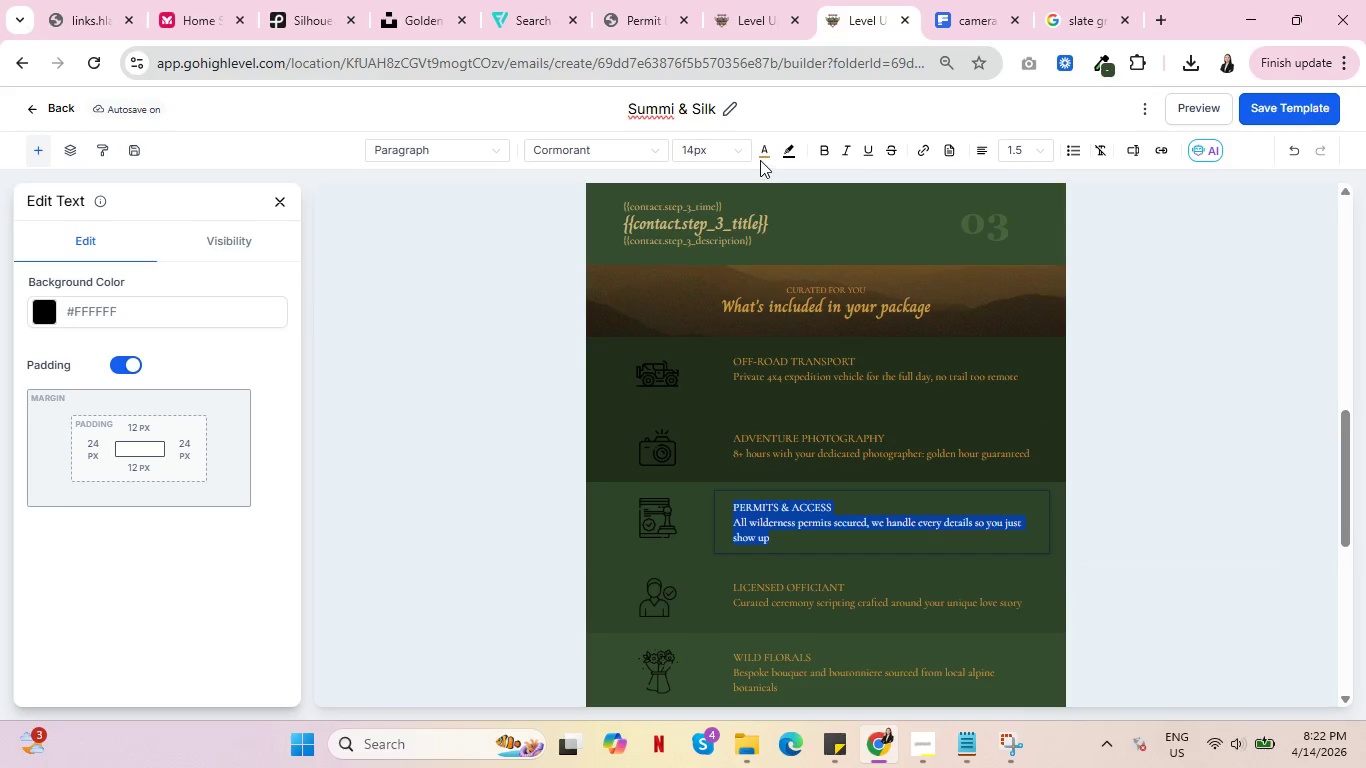 
left_click([760, 151])
 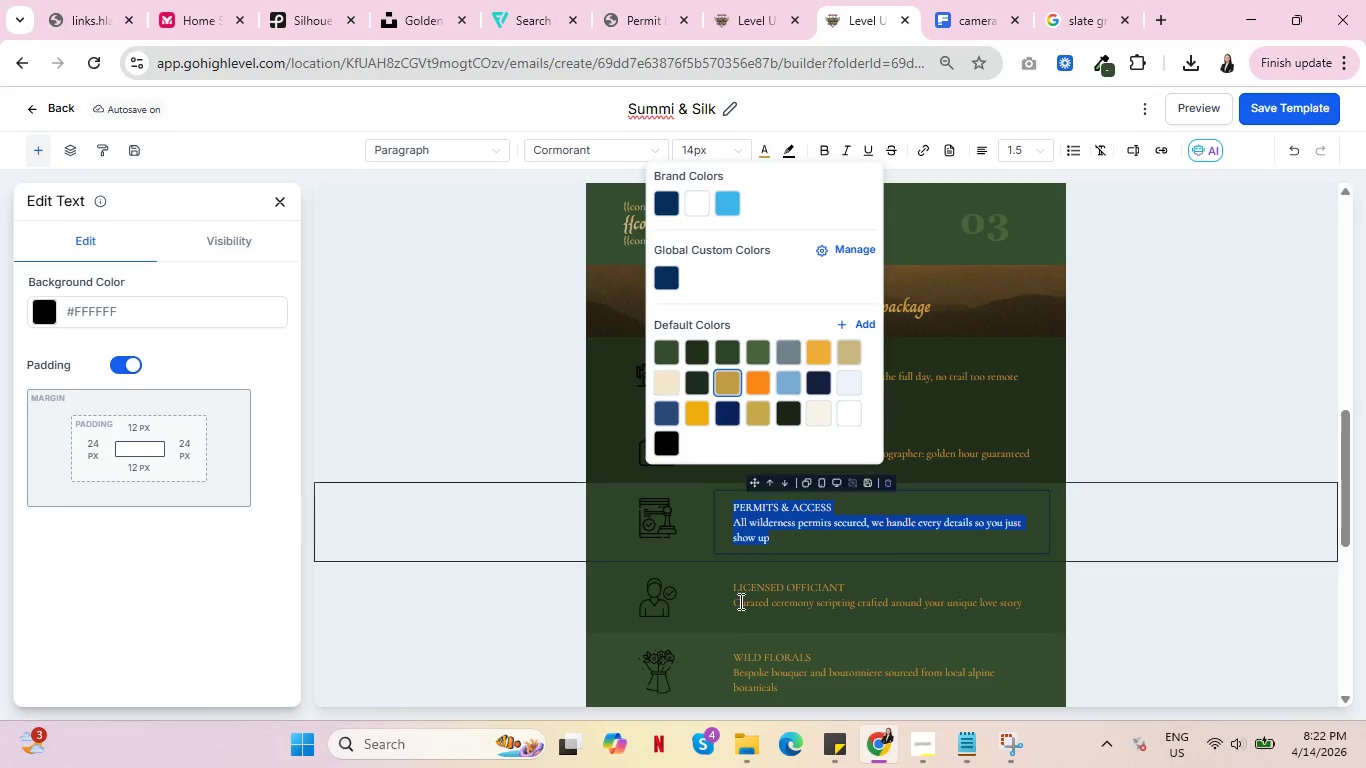 
left_click([733, 604])
 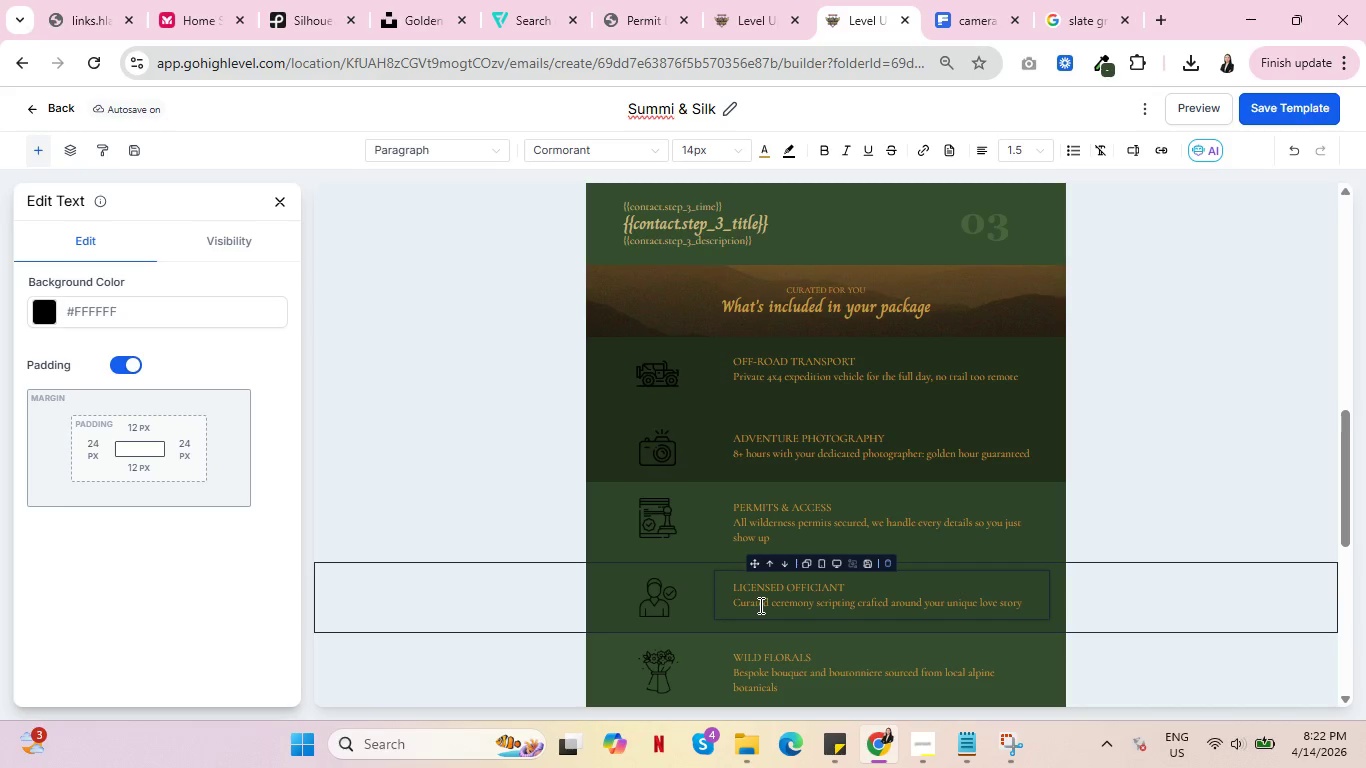 
left_click([759, 605])
 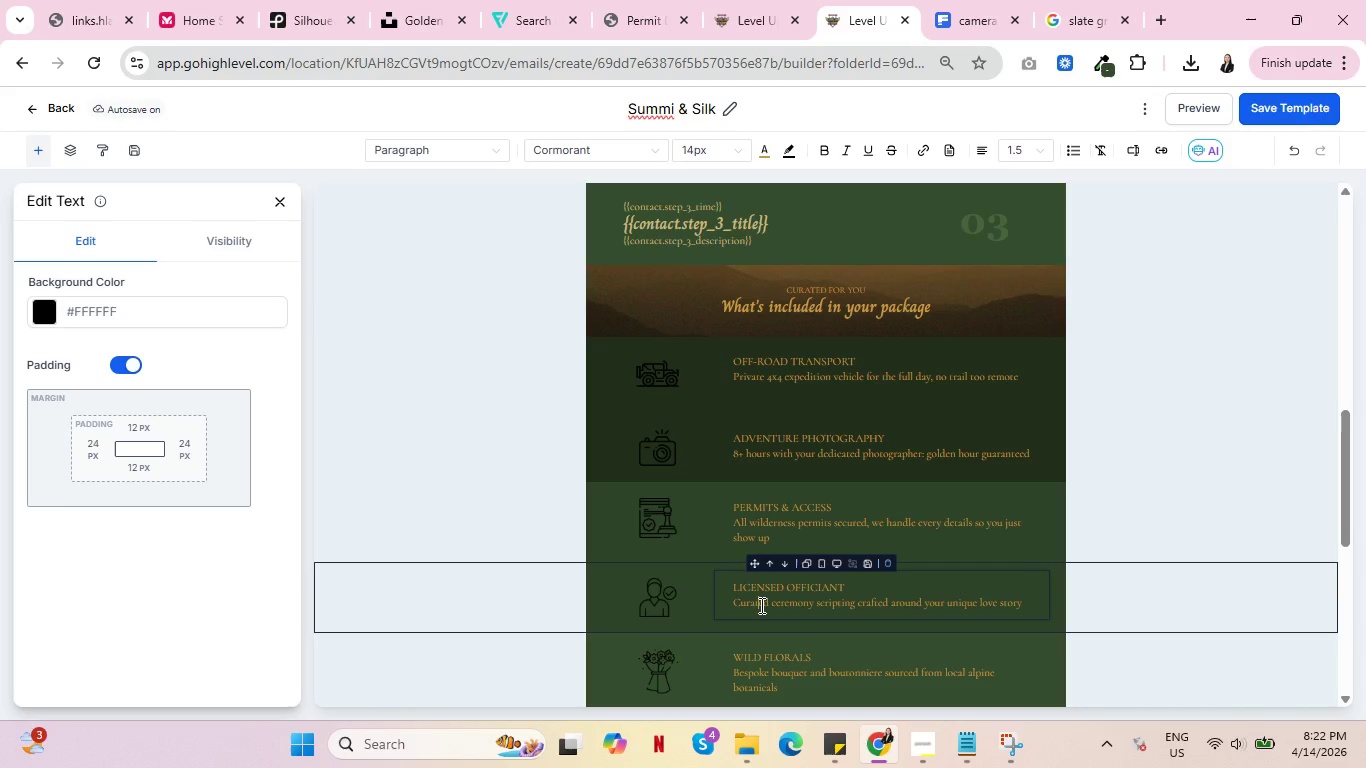 
key(Control+A)
 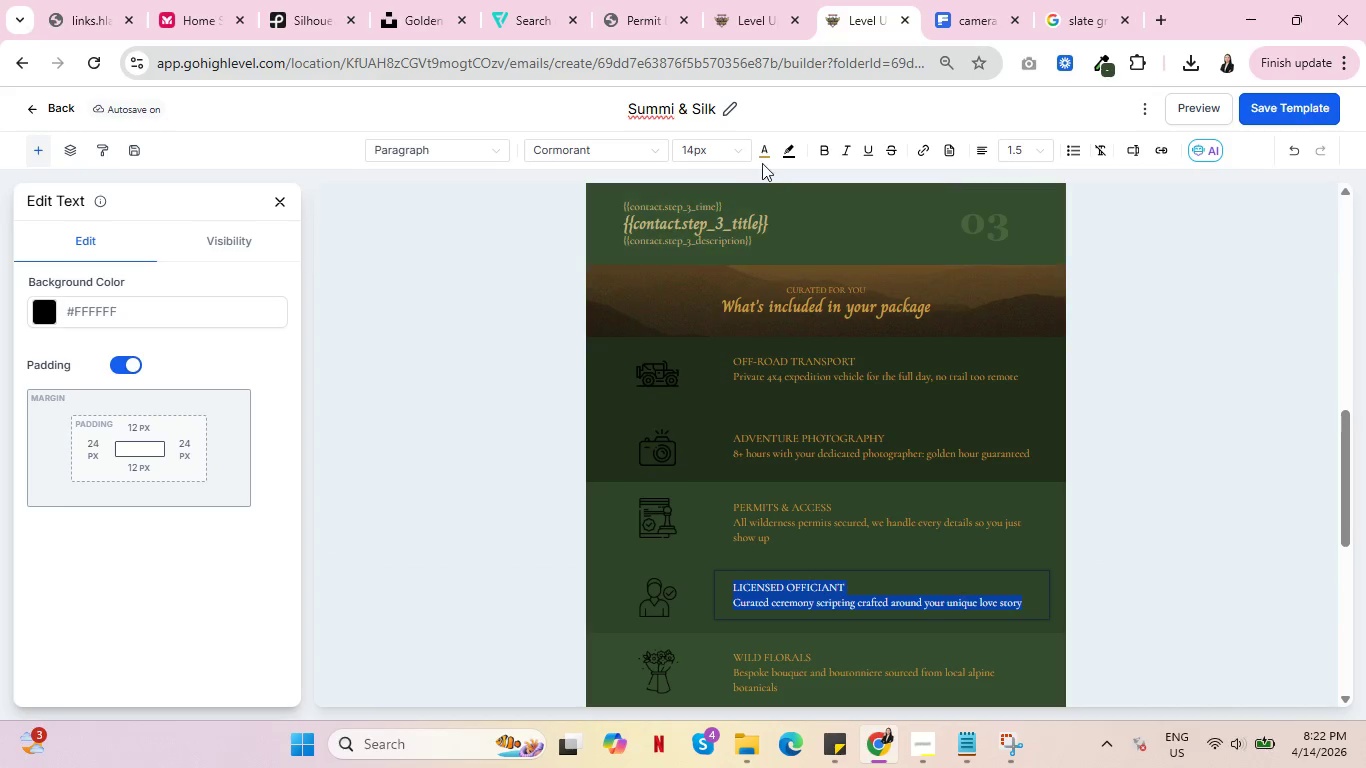 
left_click([766, 150])
 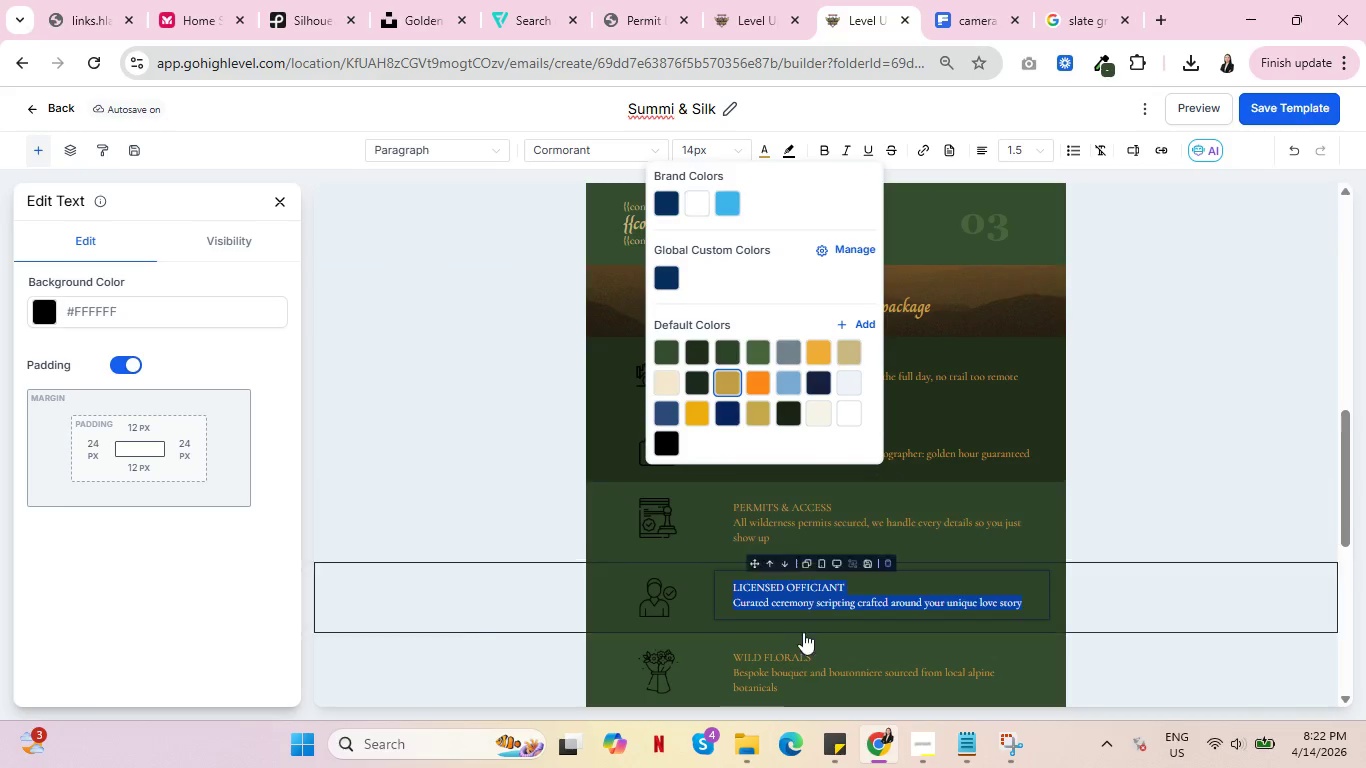 
left_click([796, 665])
 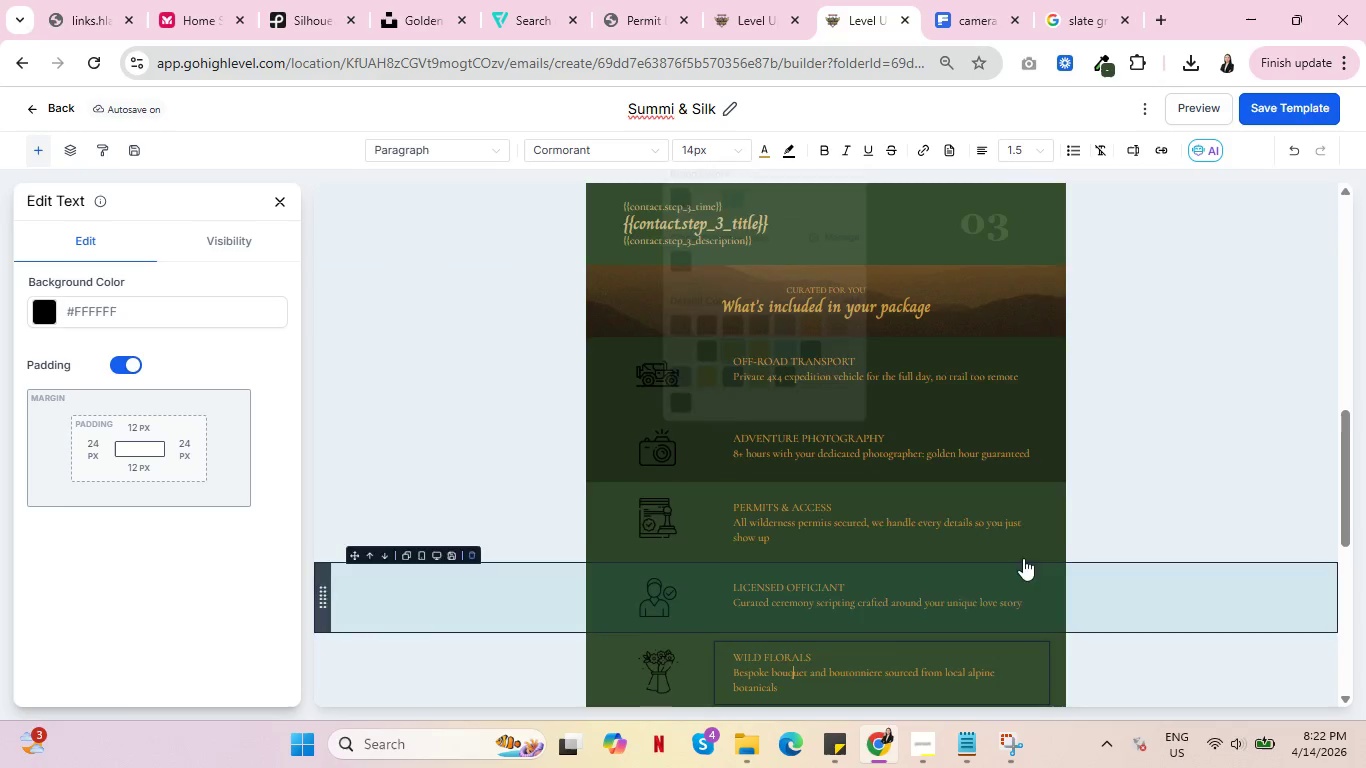 
scroll: coordinate [1033, 556], scroll_direction: down, amount: 2.0
 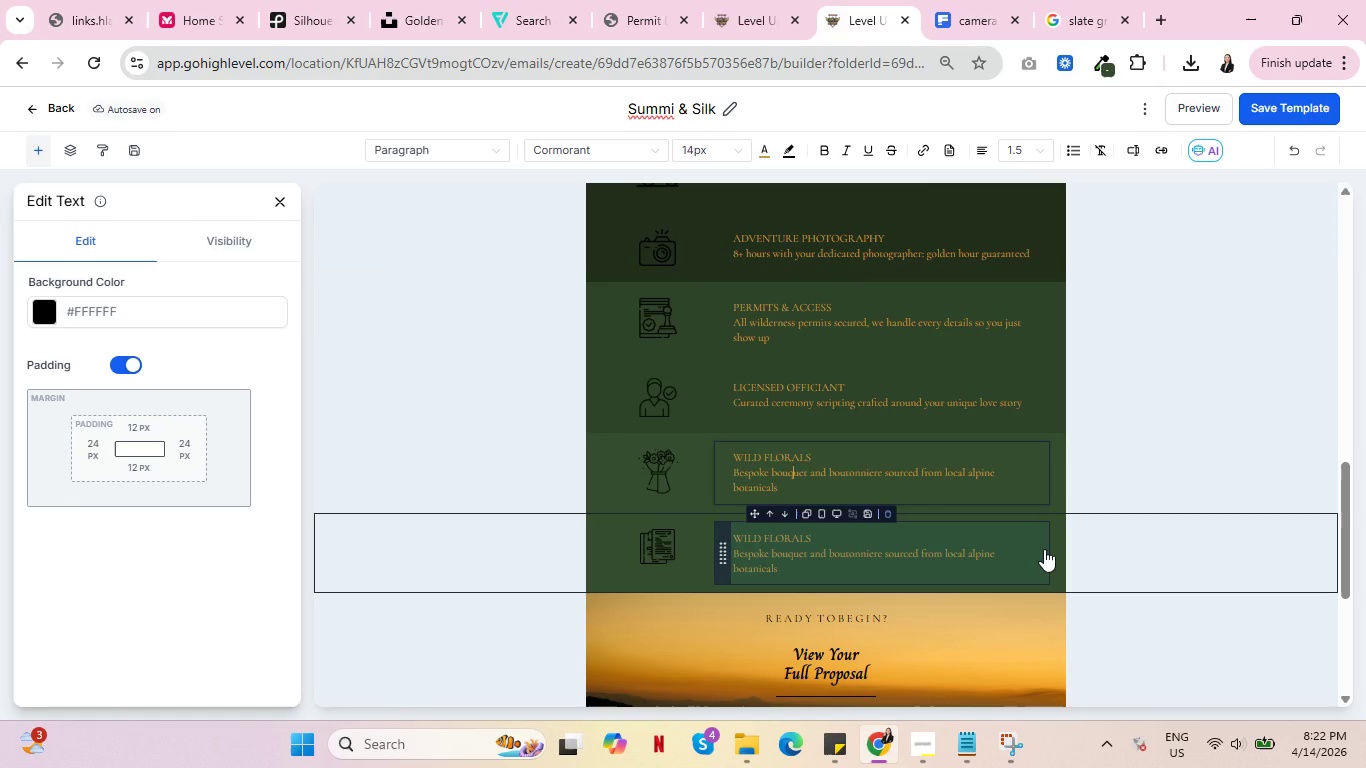 
key(Control+A)
 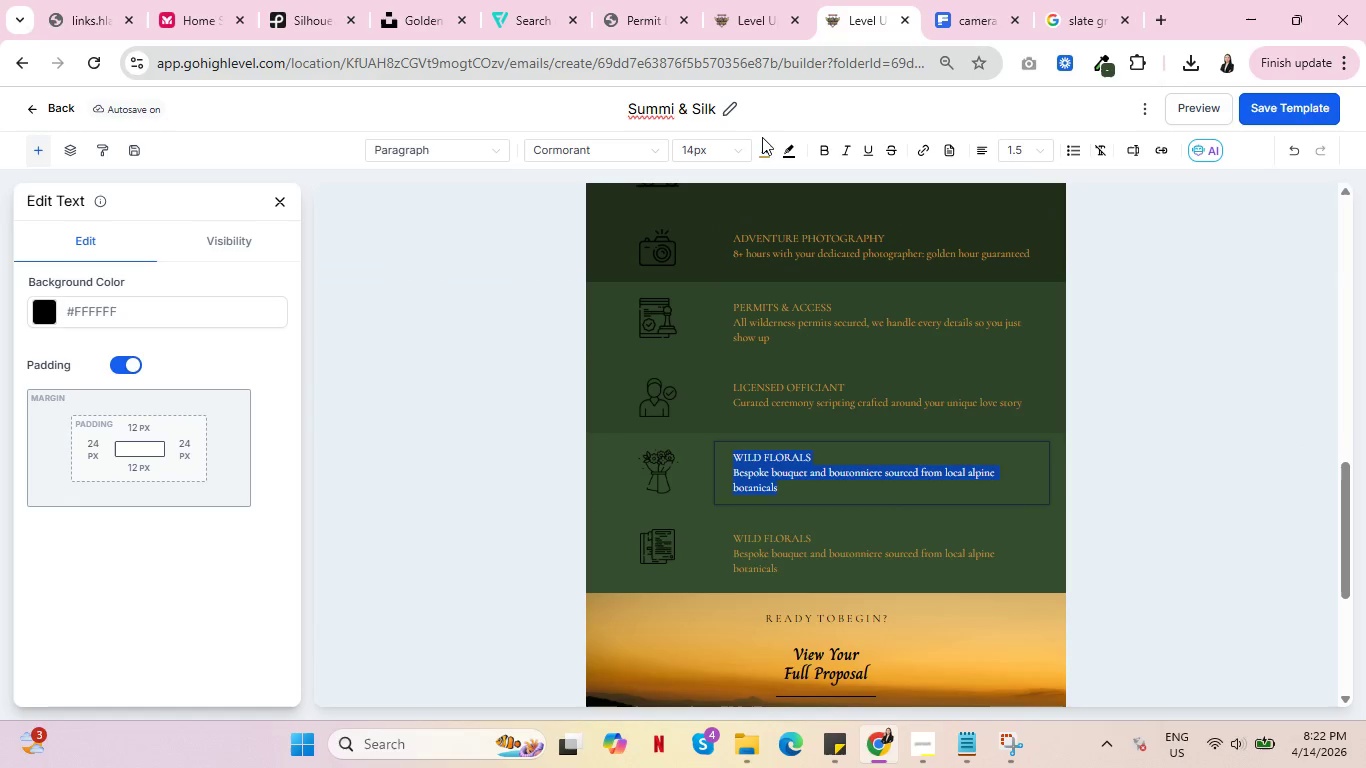 
left_click([765, 154])
 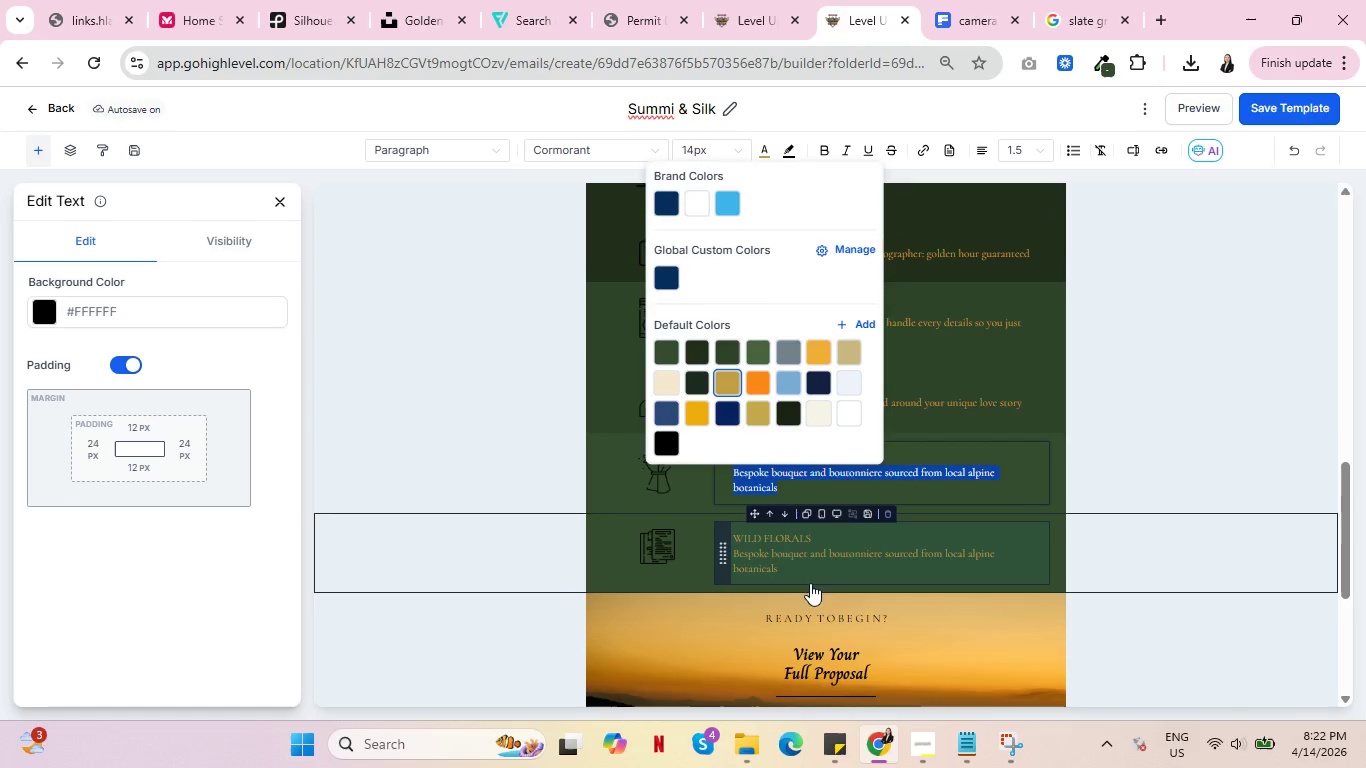 
left_click([790, 556])
 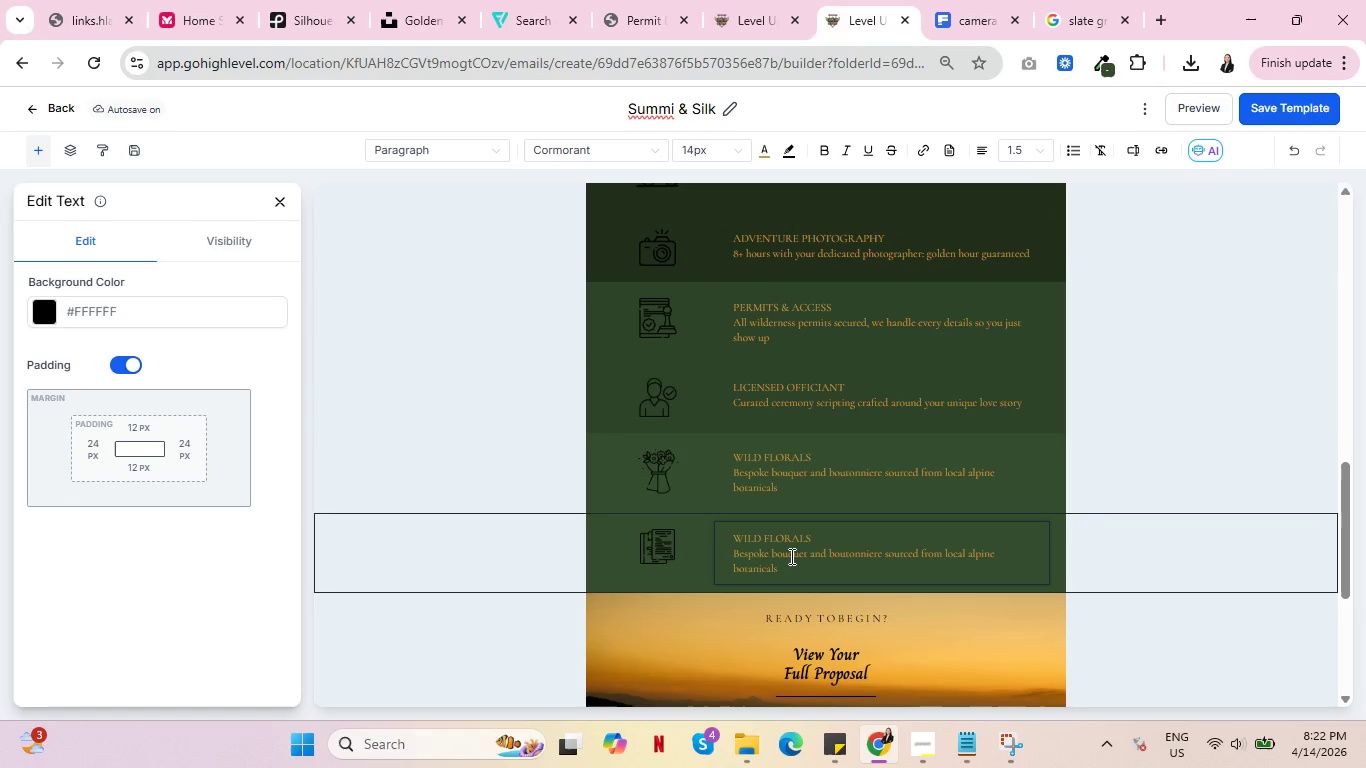 
key(Control+A)
 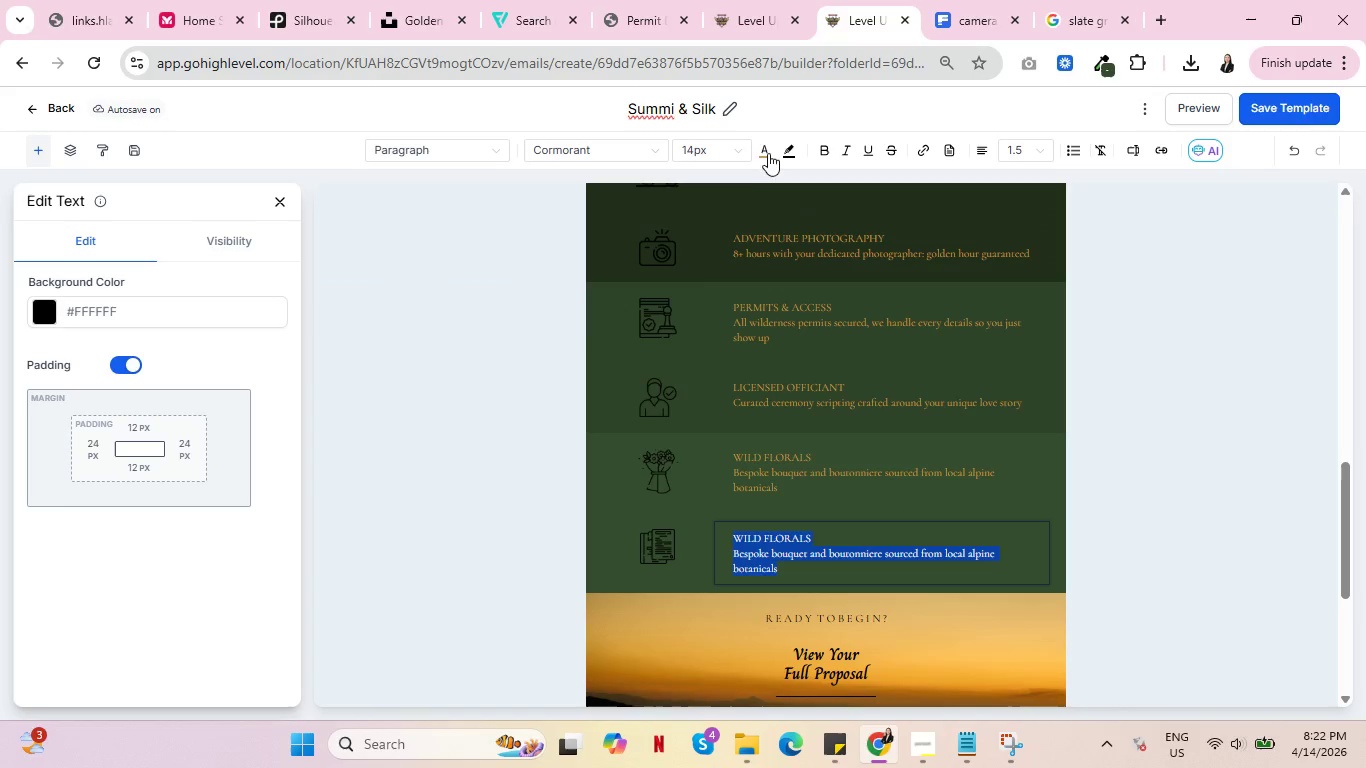 
left_click([763, 149])
 